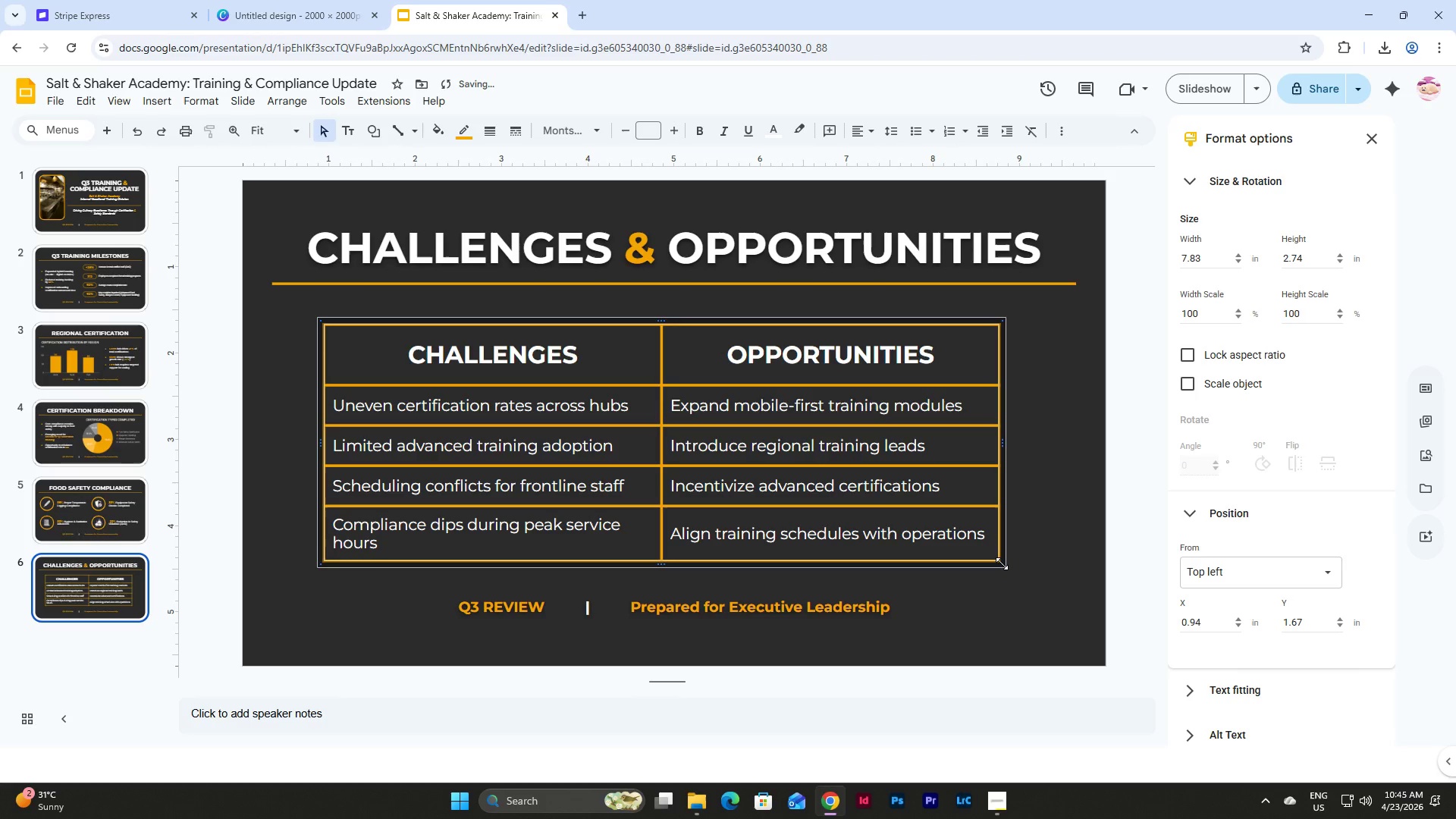 
left_click_drag(start_coordinate=[1002, 563], to_coordinate=[1027, 564])
 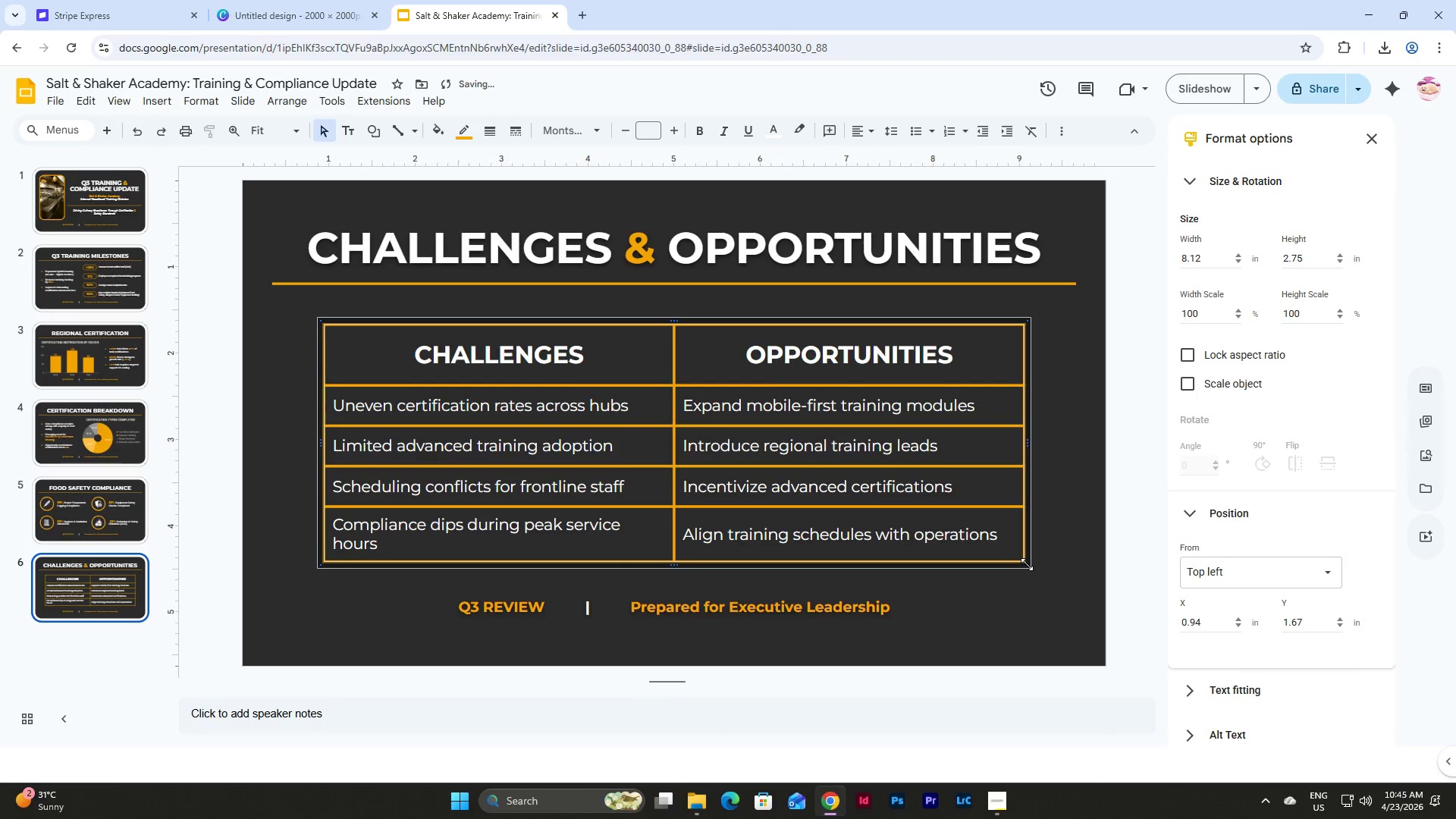 
left_click([1027, 564])
 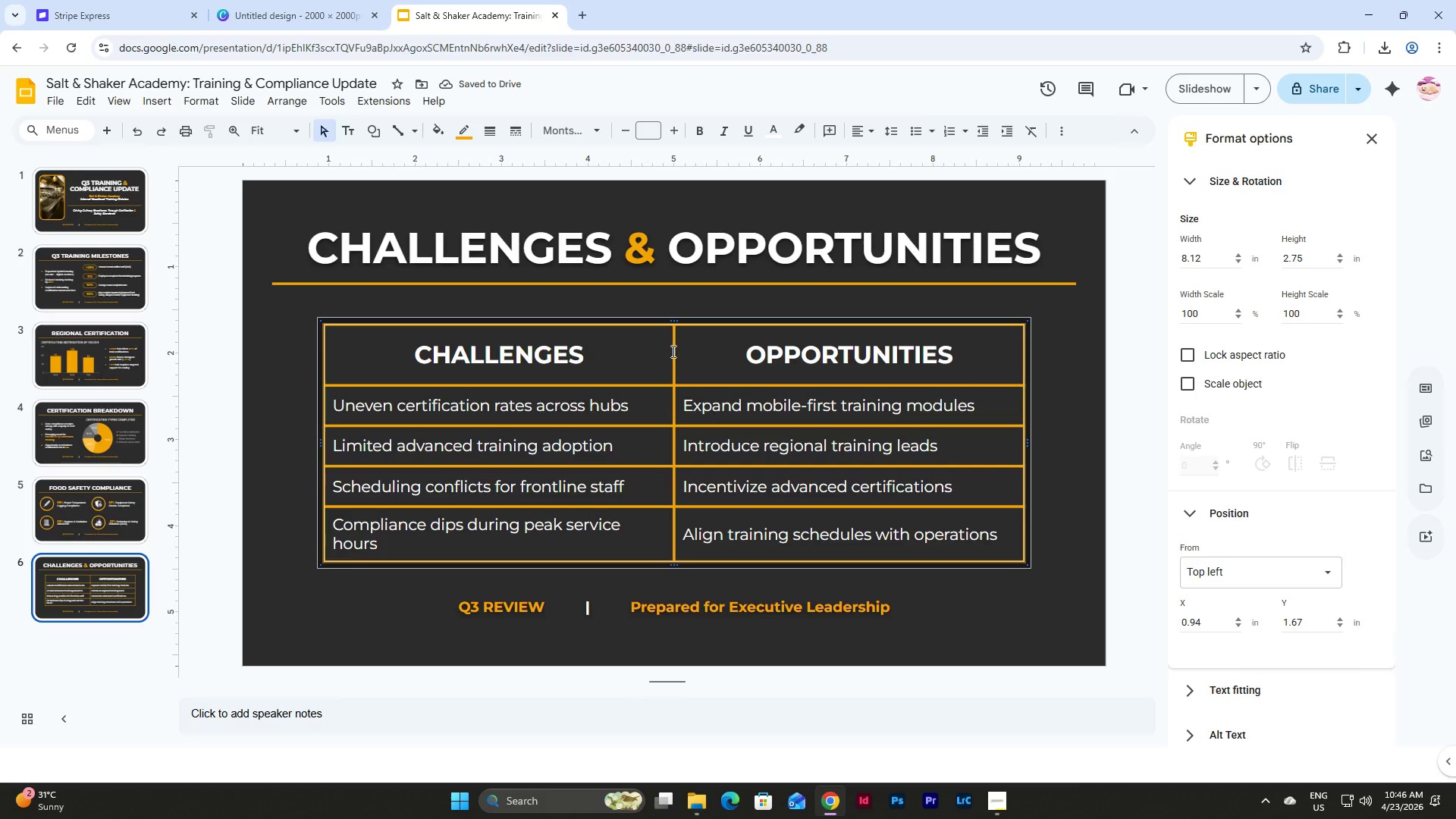 
wait(8.69)
 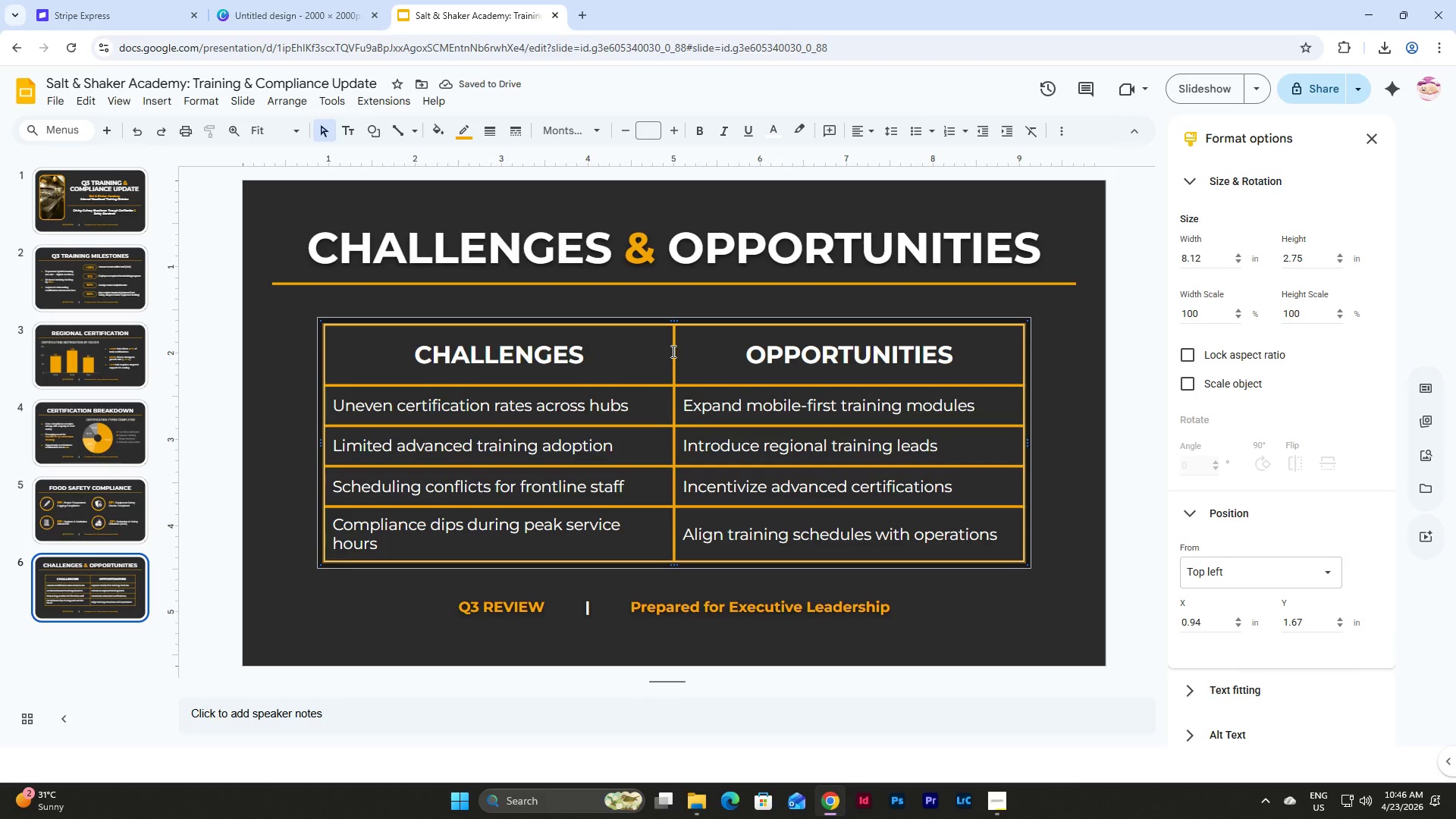 
left_click([1046, 484])
 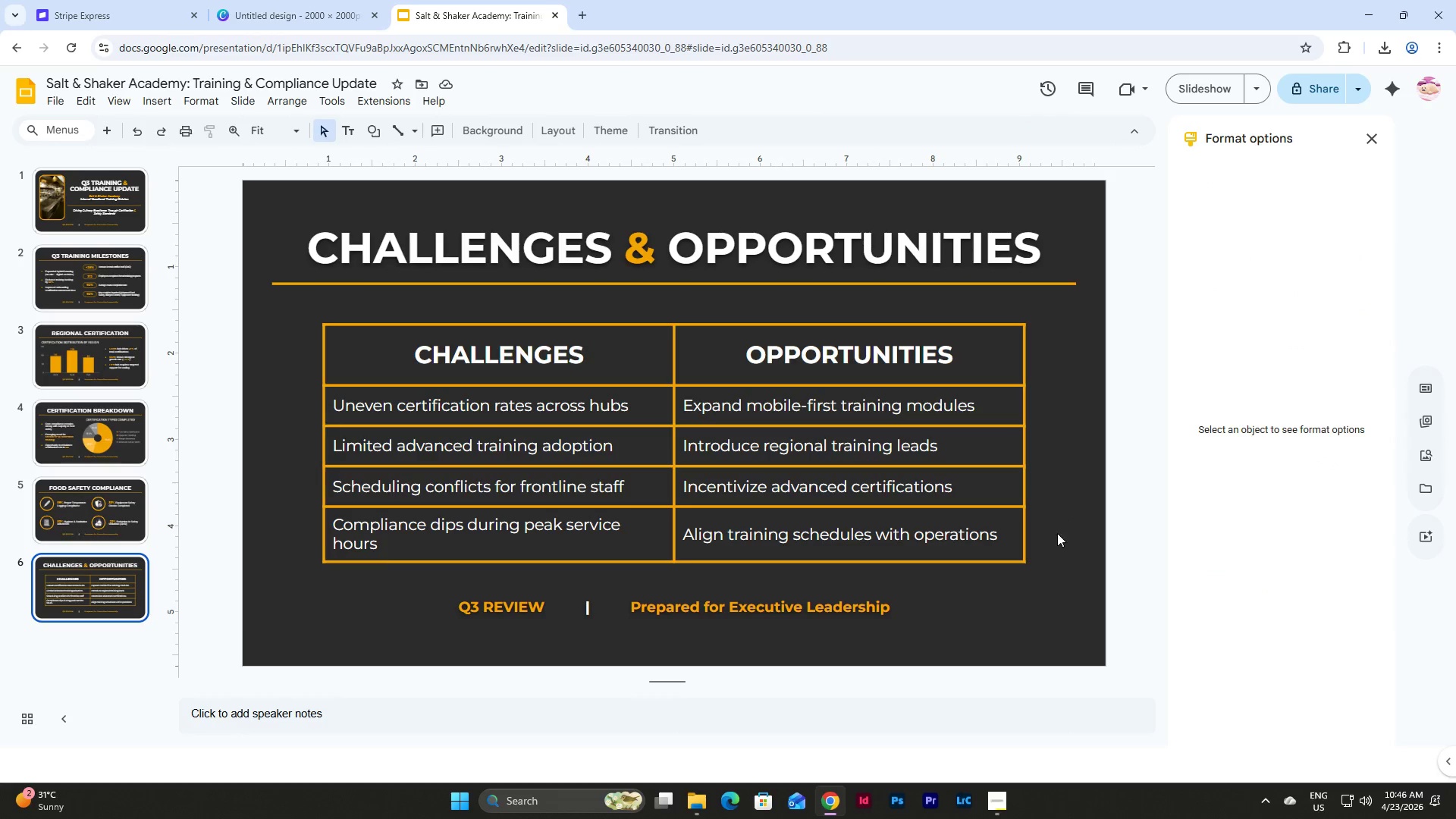 
left_click_drag(start_coordinate=[1056, 541], to_coordinate=[643, 348])
 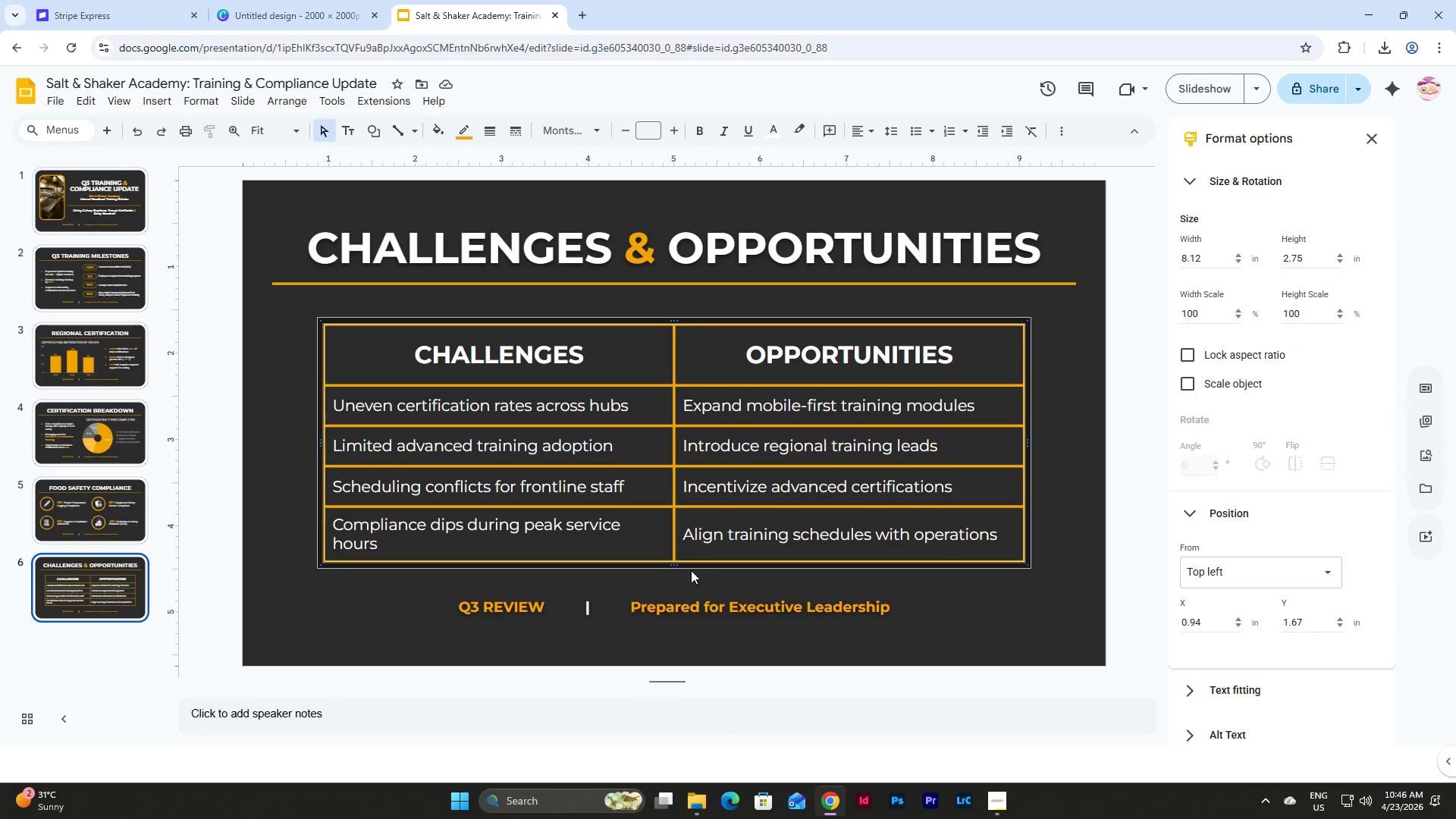 
wait(8.2)
 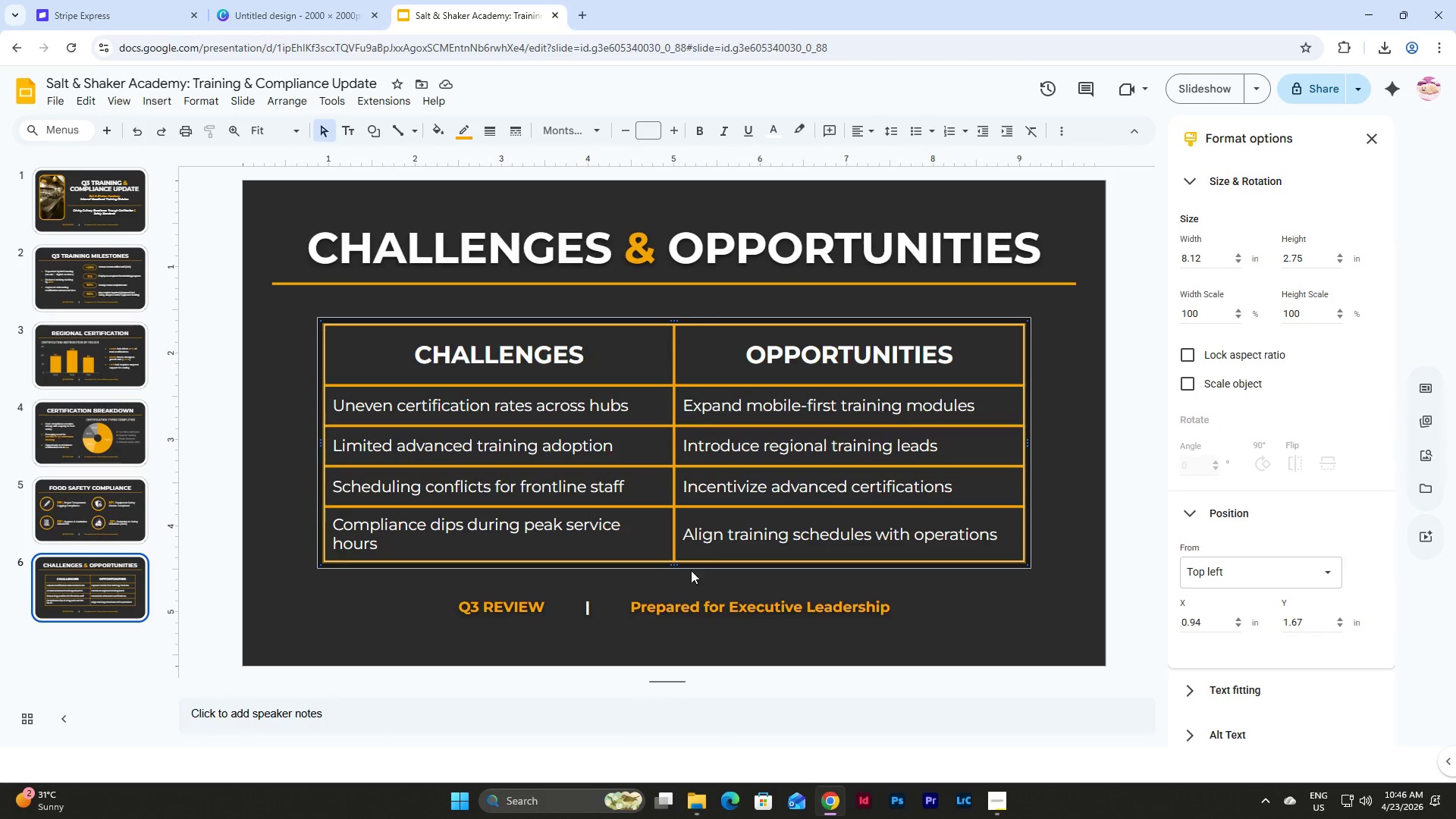 
left_click([863, 617])
 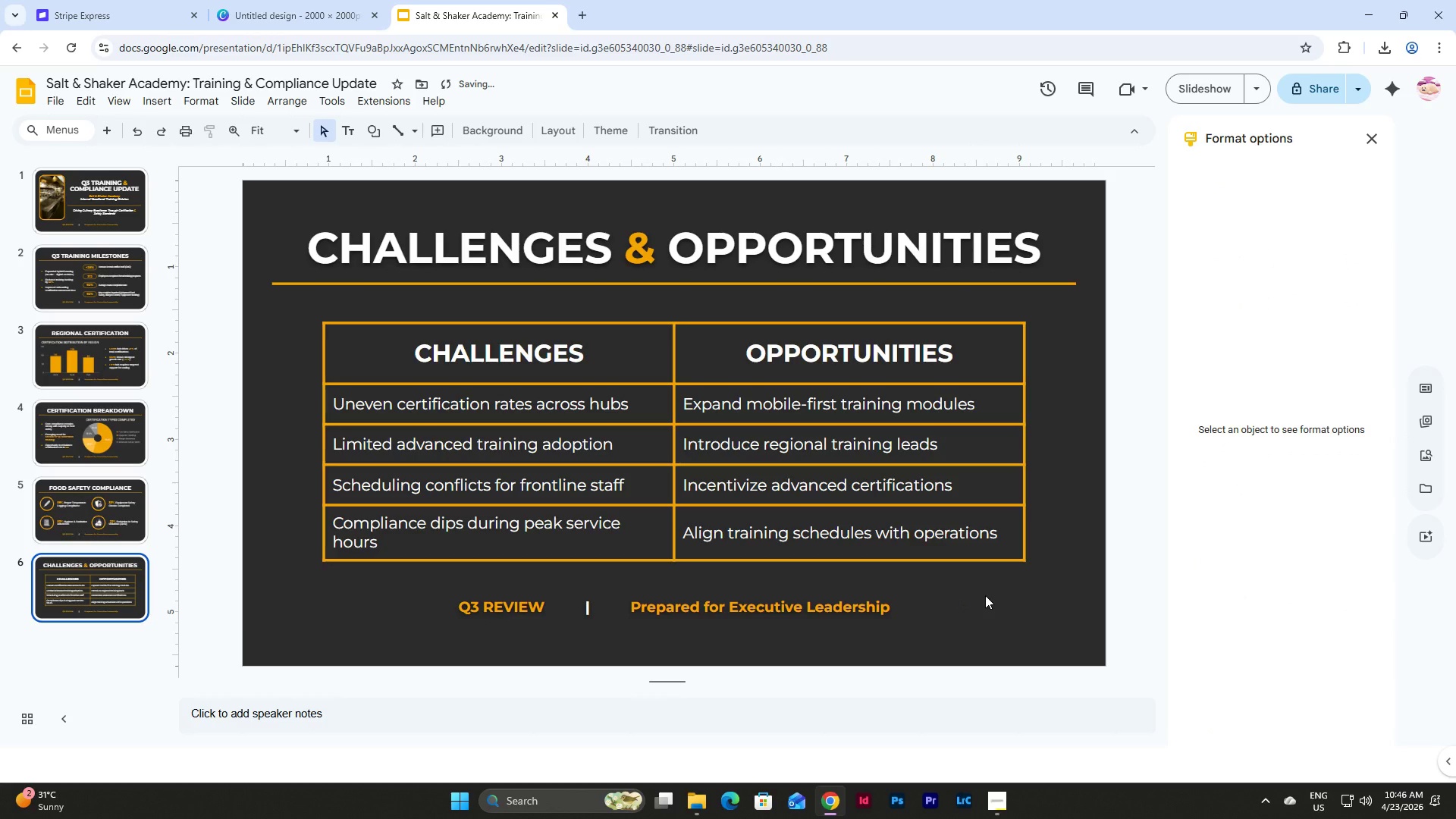 
left_click([985, 595])
 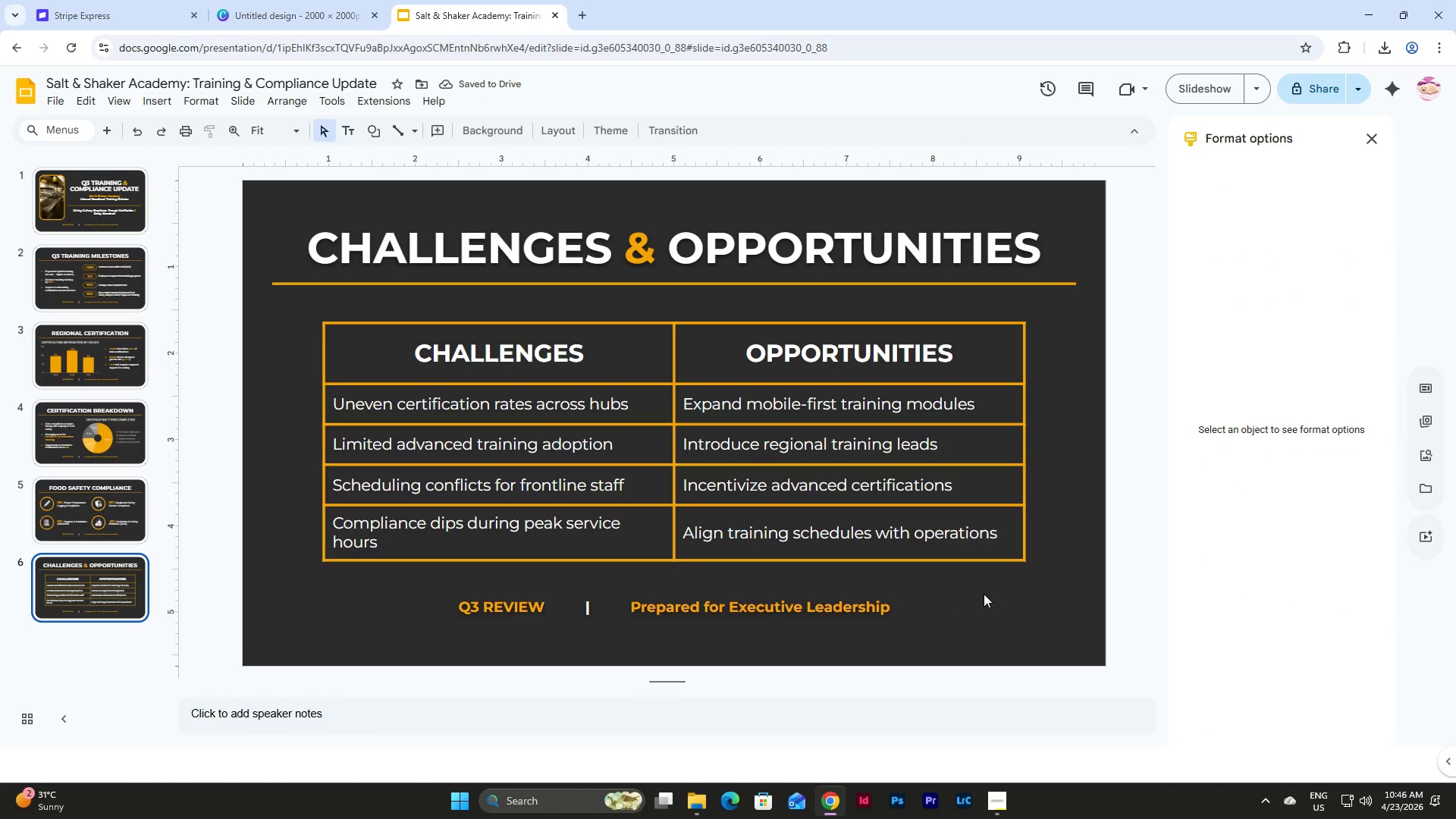 
left_click_drag(start_coordinate=[1043, 565], to_coordinate=[314, 325])
 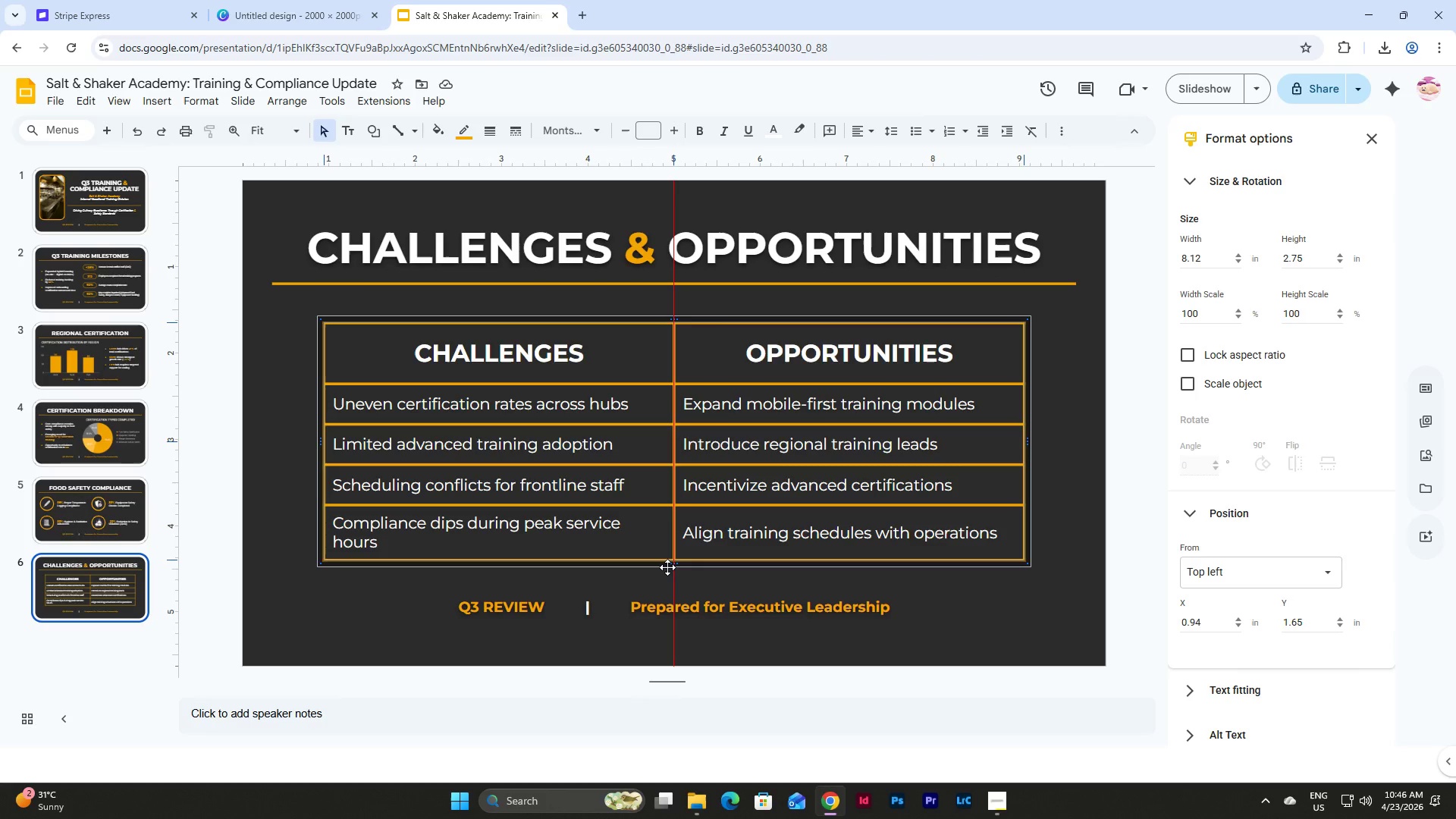 
left_click([839, 592])
 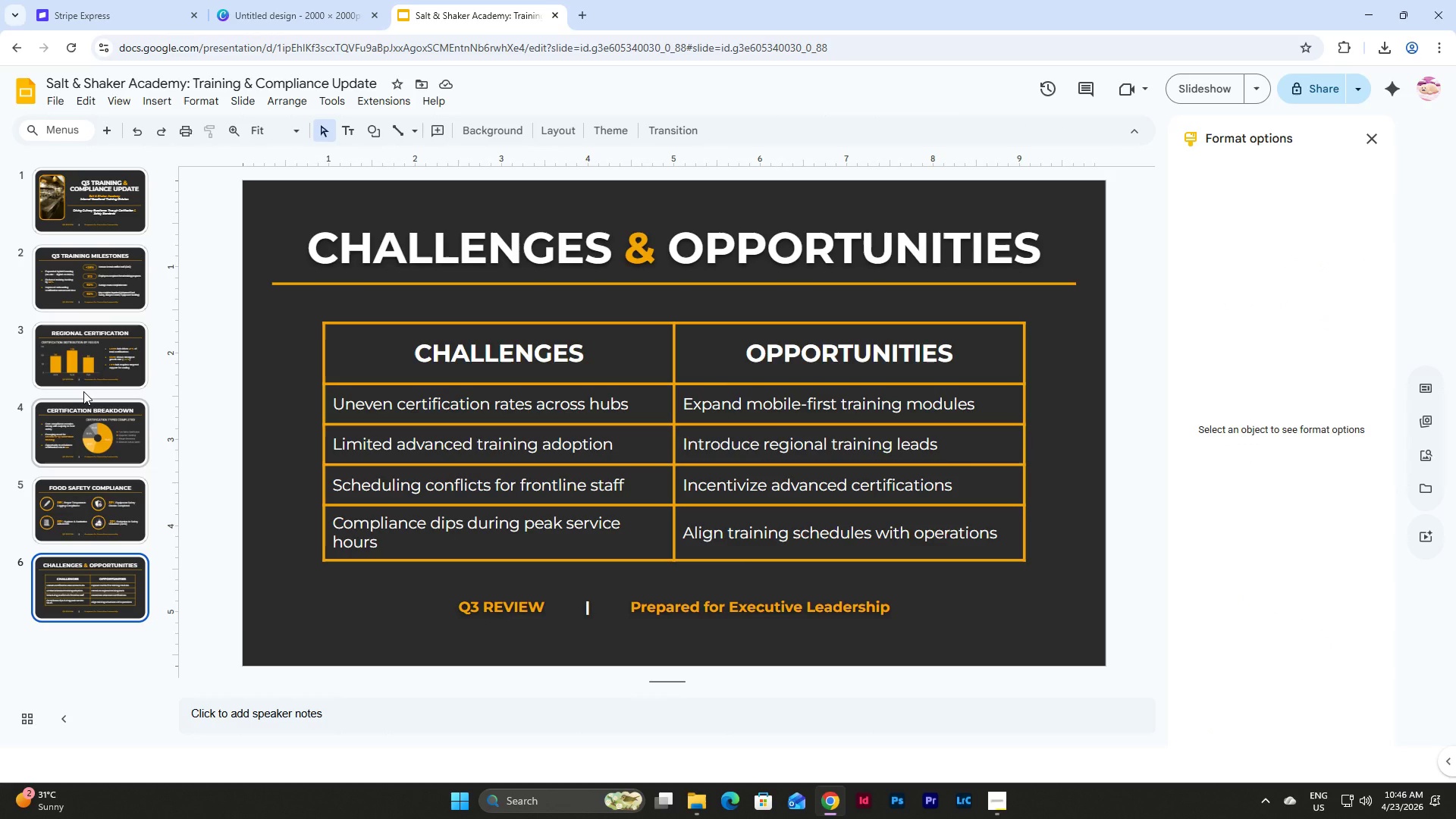 
wait(10.14)
 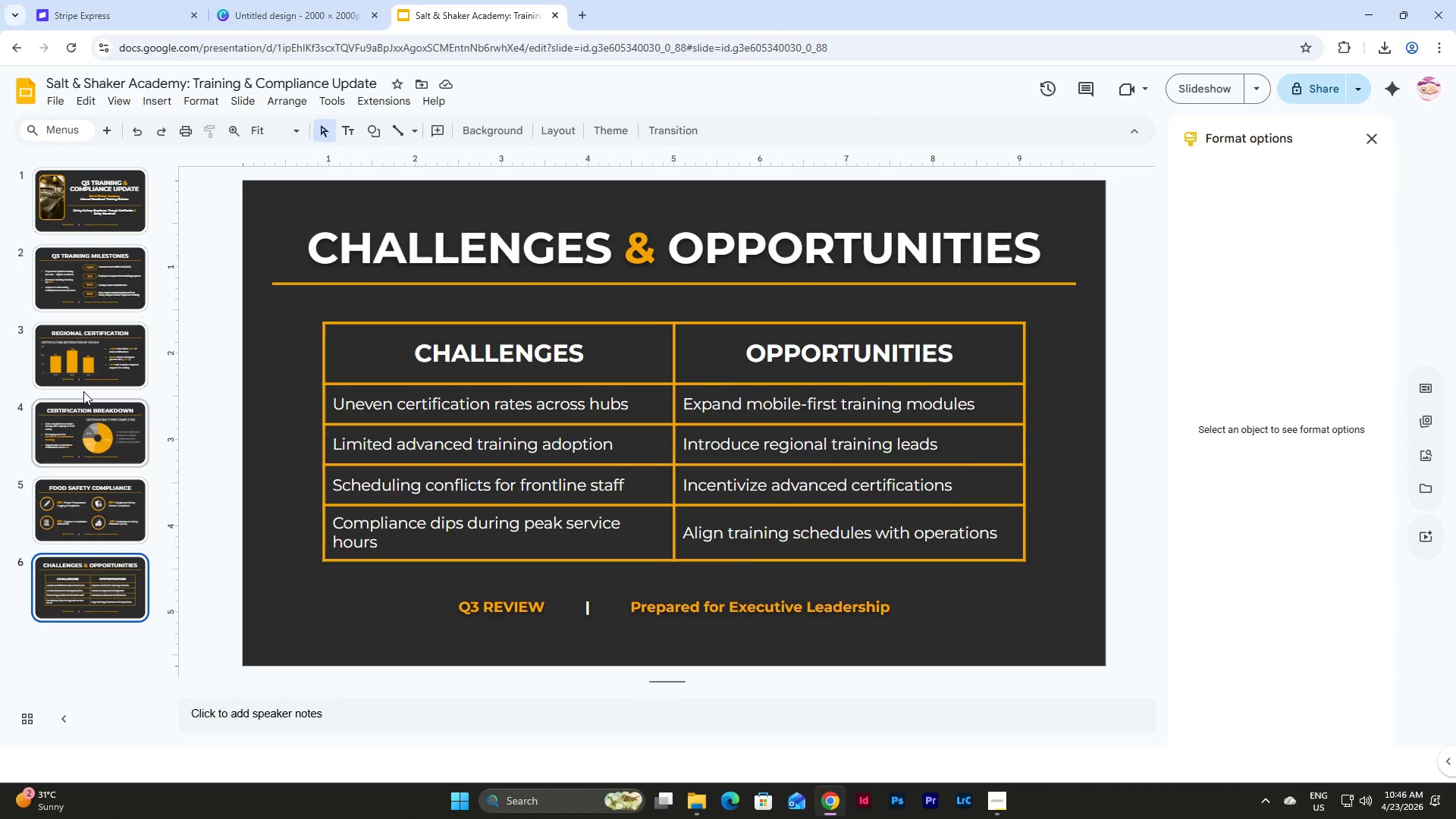 
left_click_drag(start_coordinate=[313, 425], to_coordinate=[891, 594])
 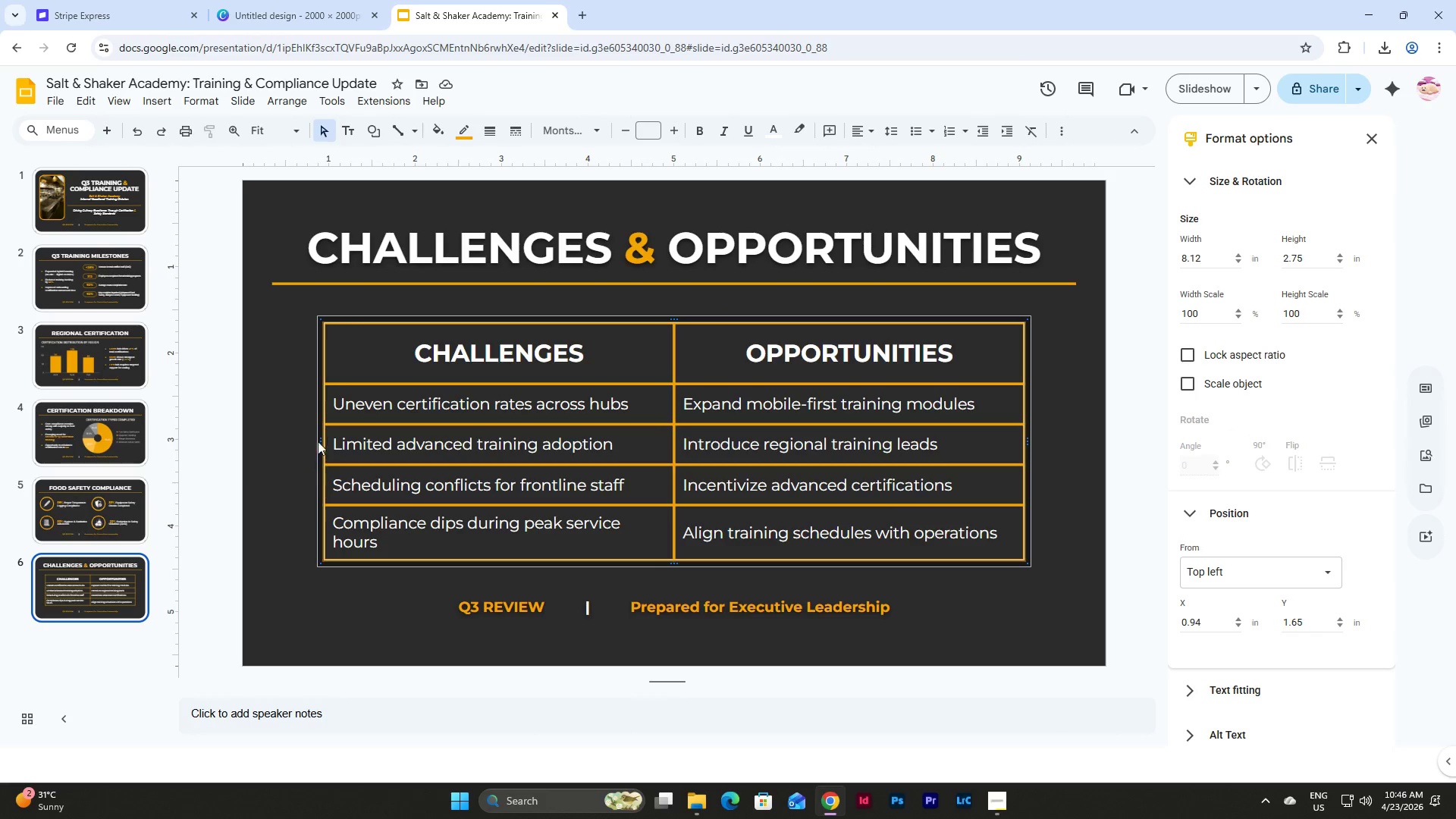 
left_click_drag(start_coordinate=[318, 439], to_coordinate=[303, 439])
 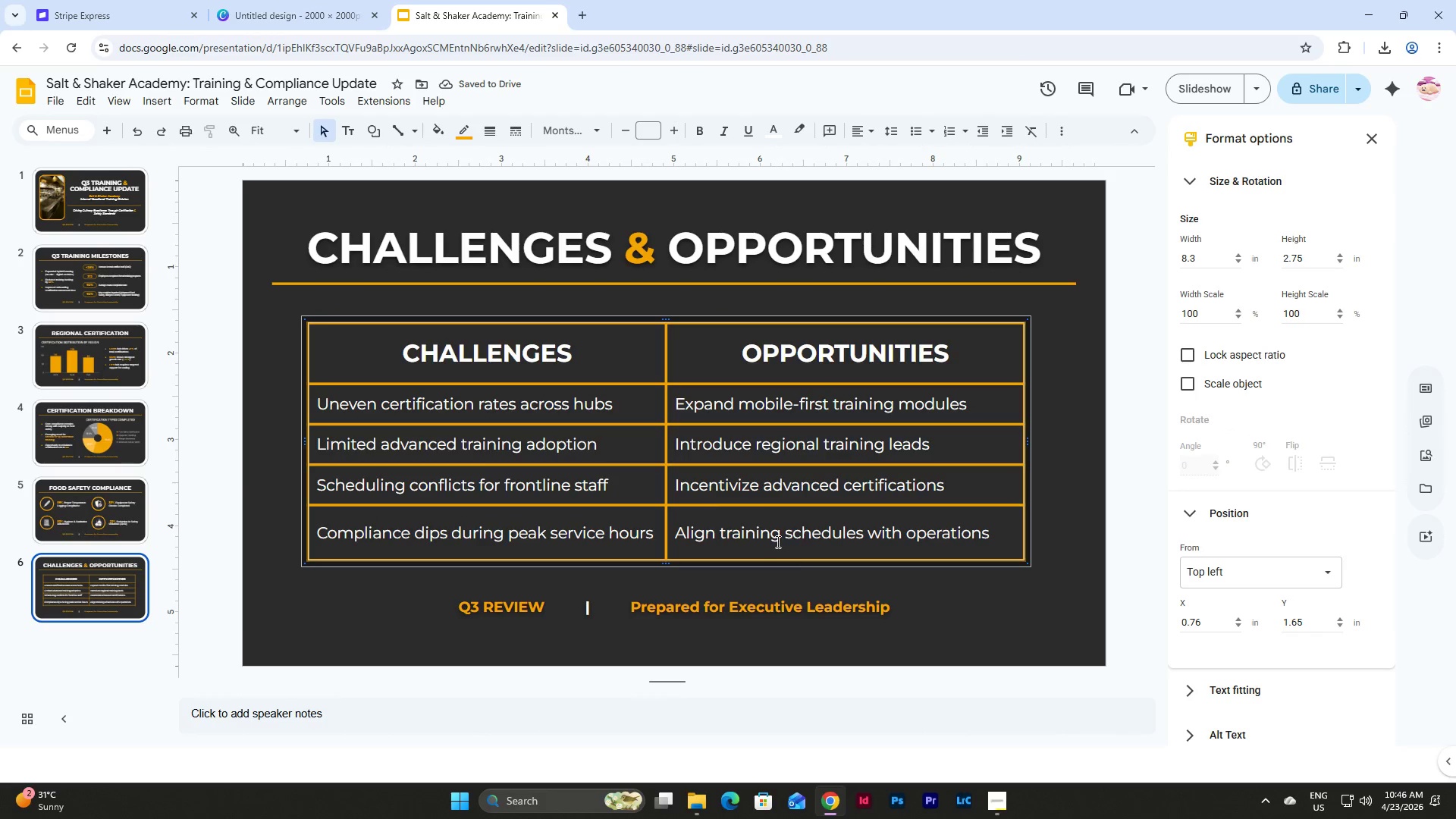 
left_click_drag(start_coordinate=[742, 557], to_coordinate=[742, 541])
 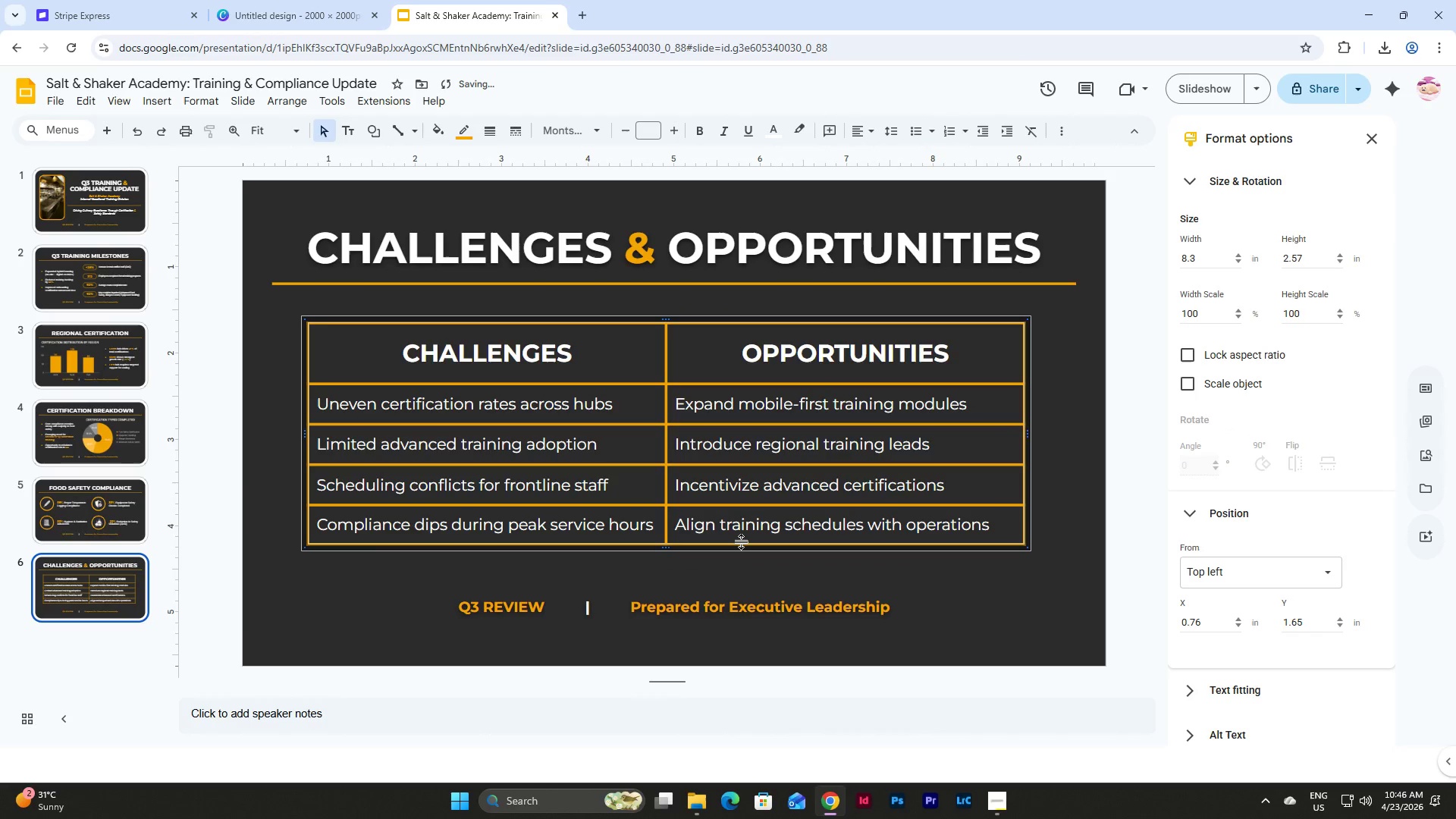 
left_click_drag(start_coordinate=[742, 541], to_coordinate=[742, 534])
 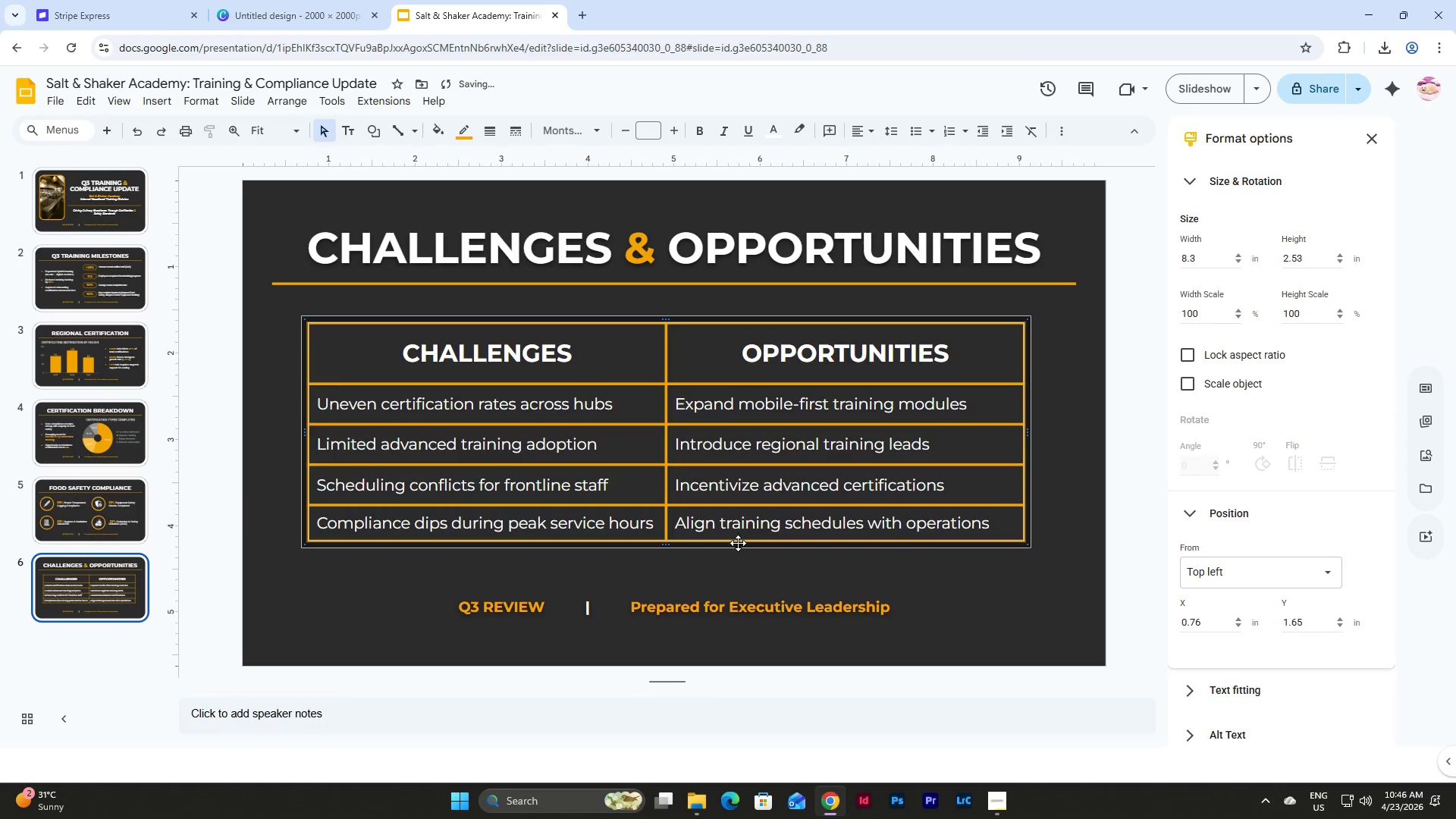 
left_click_drag(start_coordinate=[738, 543], to_coordinate=[738, 537])
 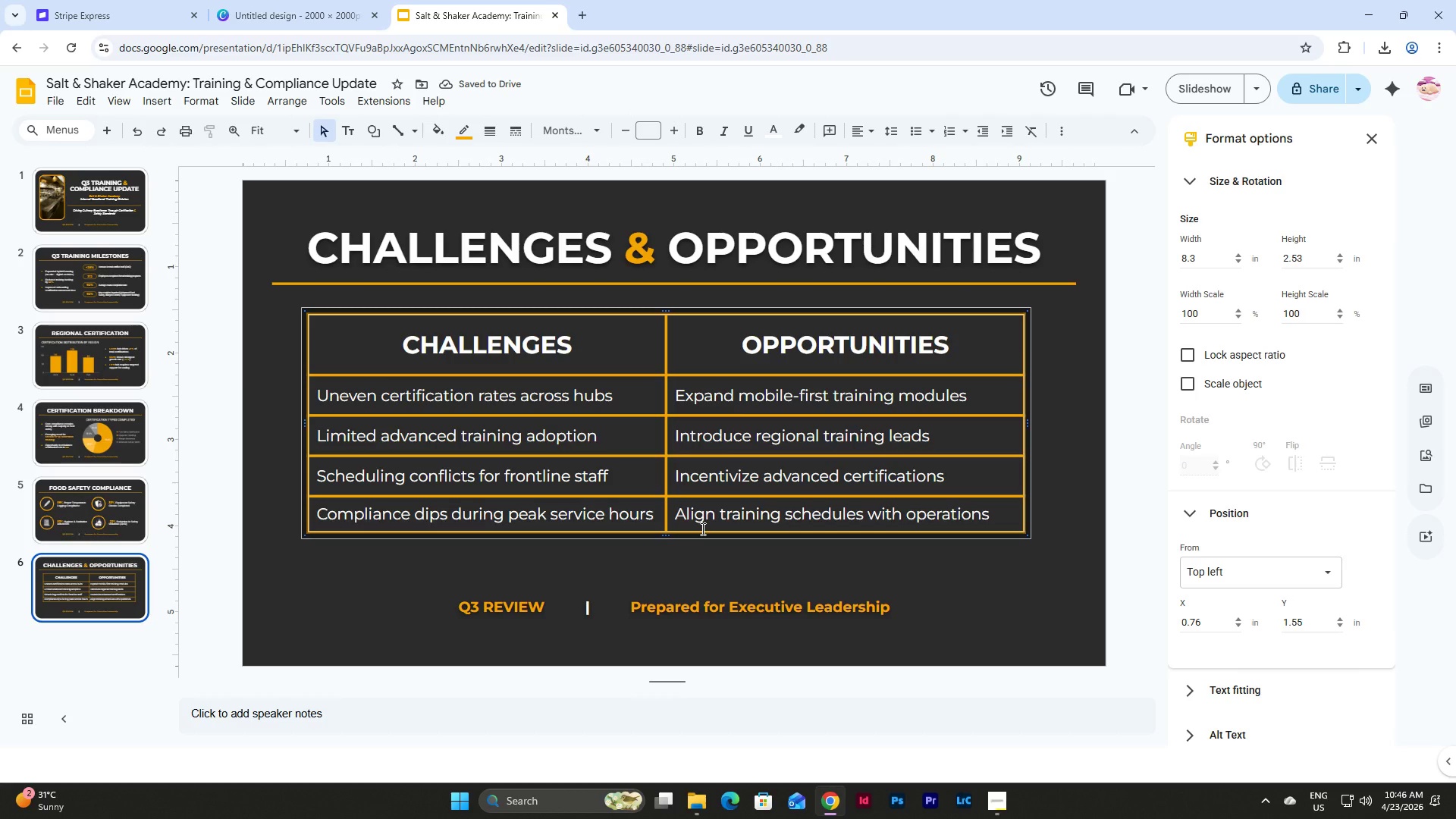 
wait(8.64)
 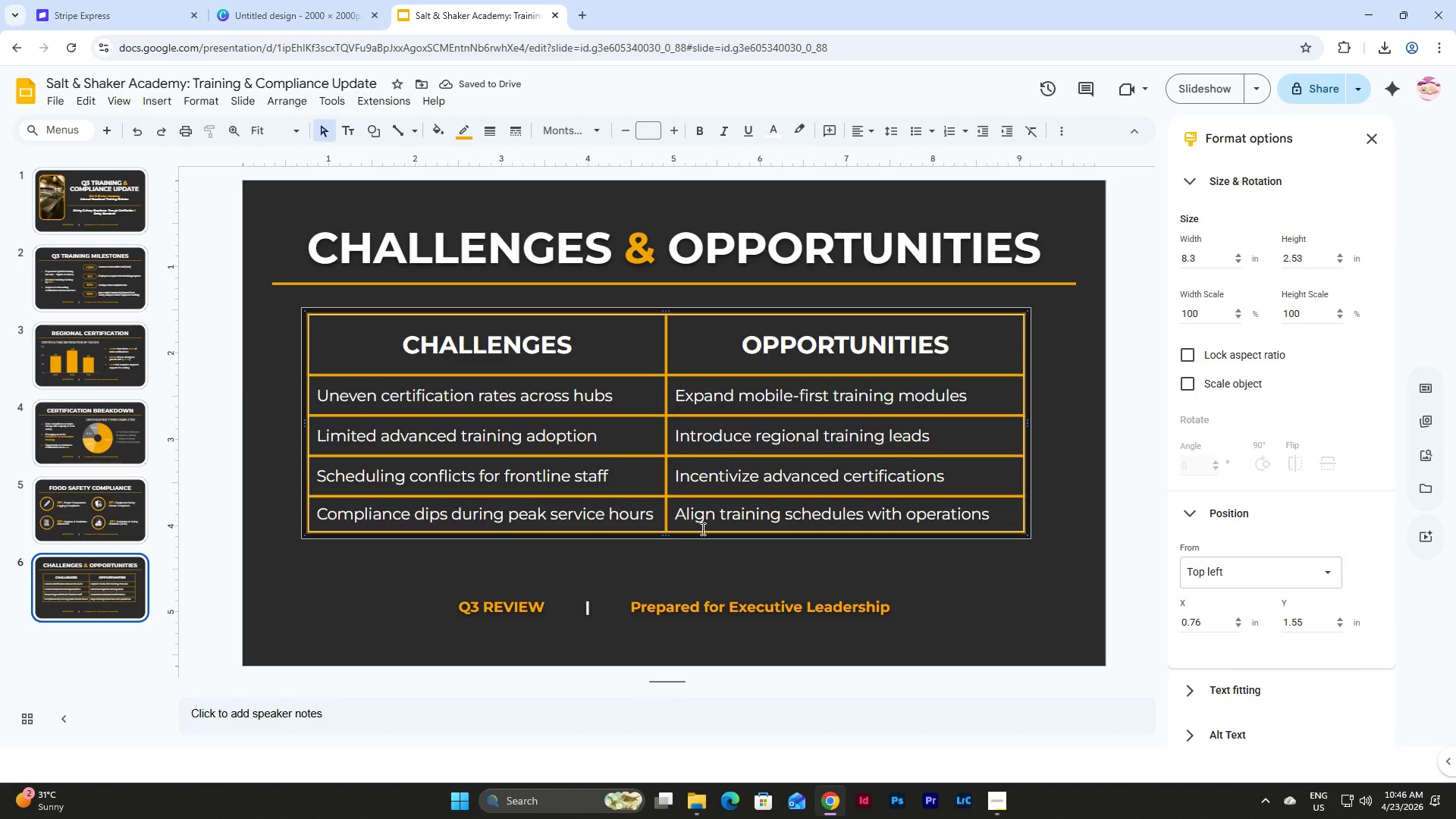 
left_click([702, 573])
 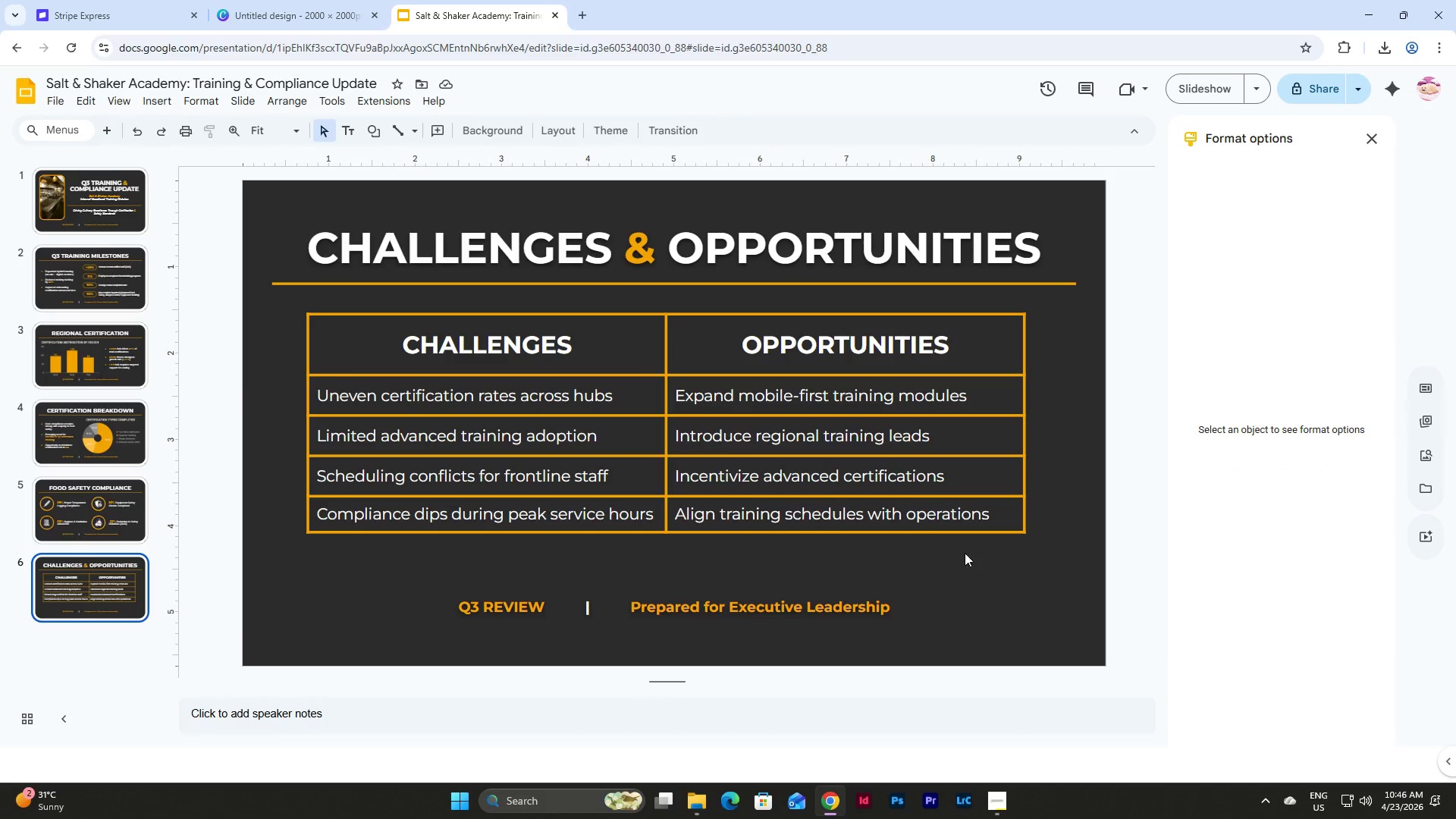 
left_click_drag(start_coordinate=[1032, 563], to_coordinate=[285, 308])
 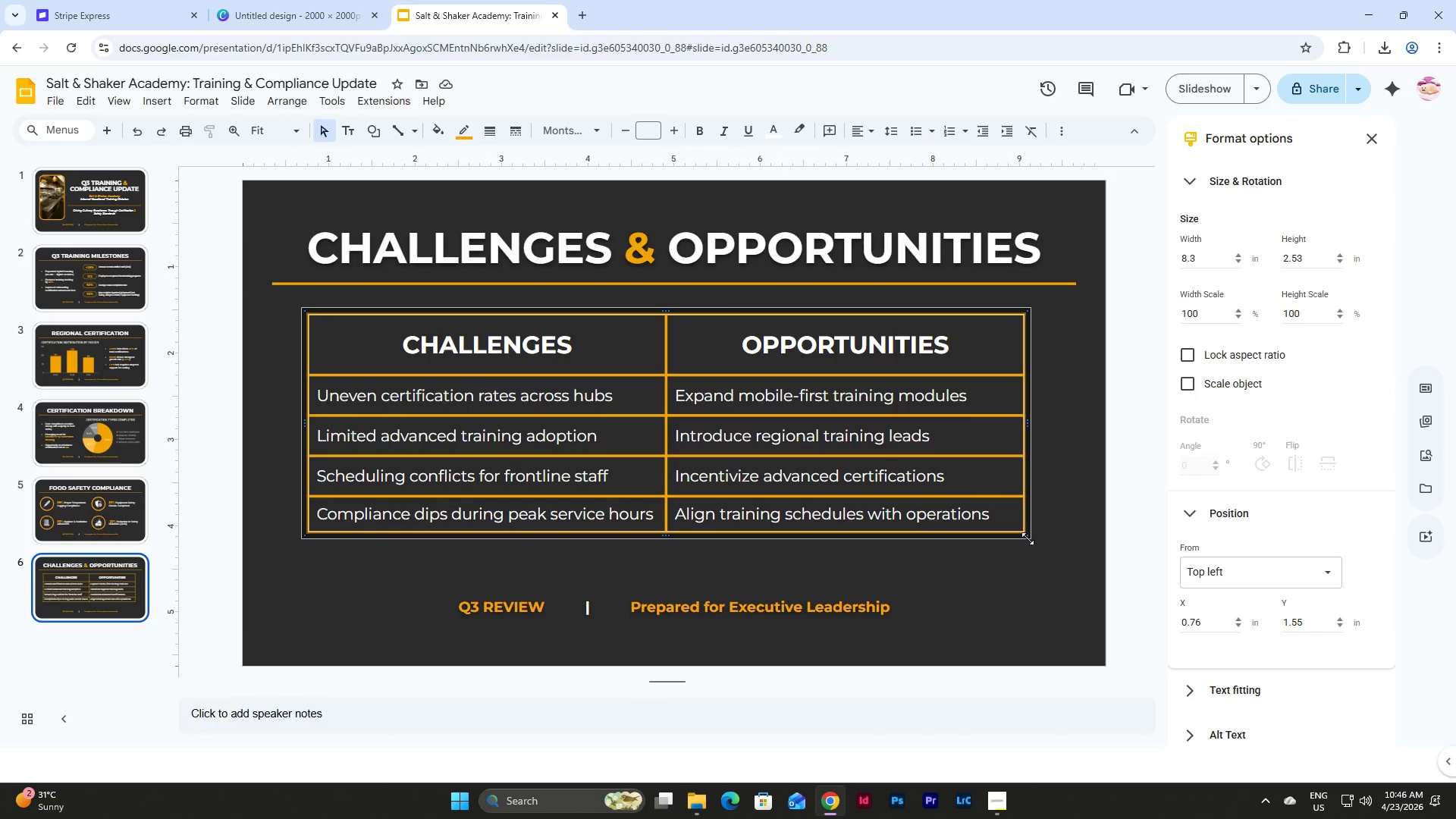 
left_click_drag(start_coordinate=[1028, 538], to_coordinate=[1017, 495])
 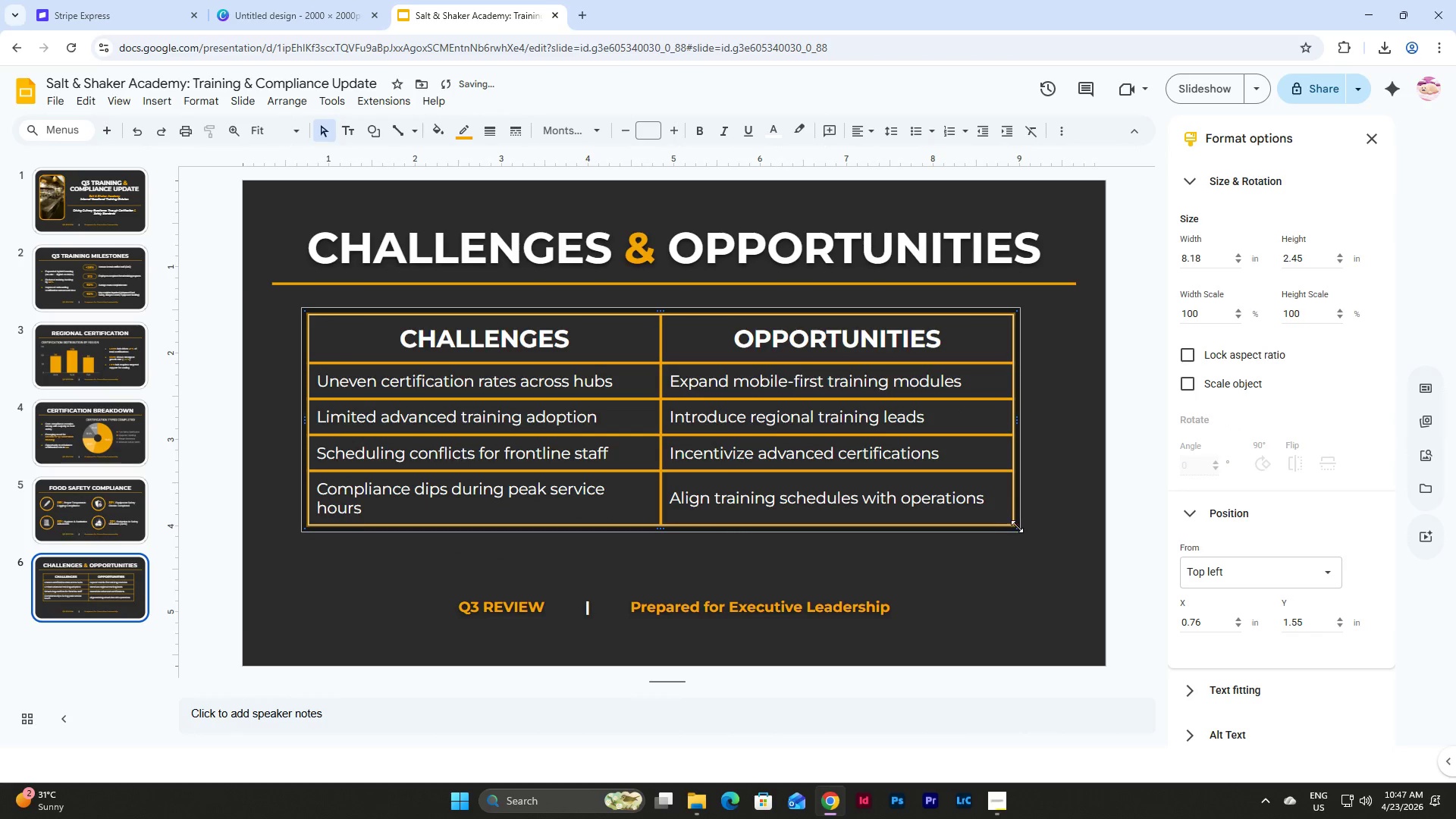 
left_click([1017, 526])
 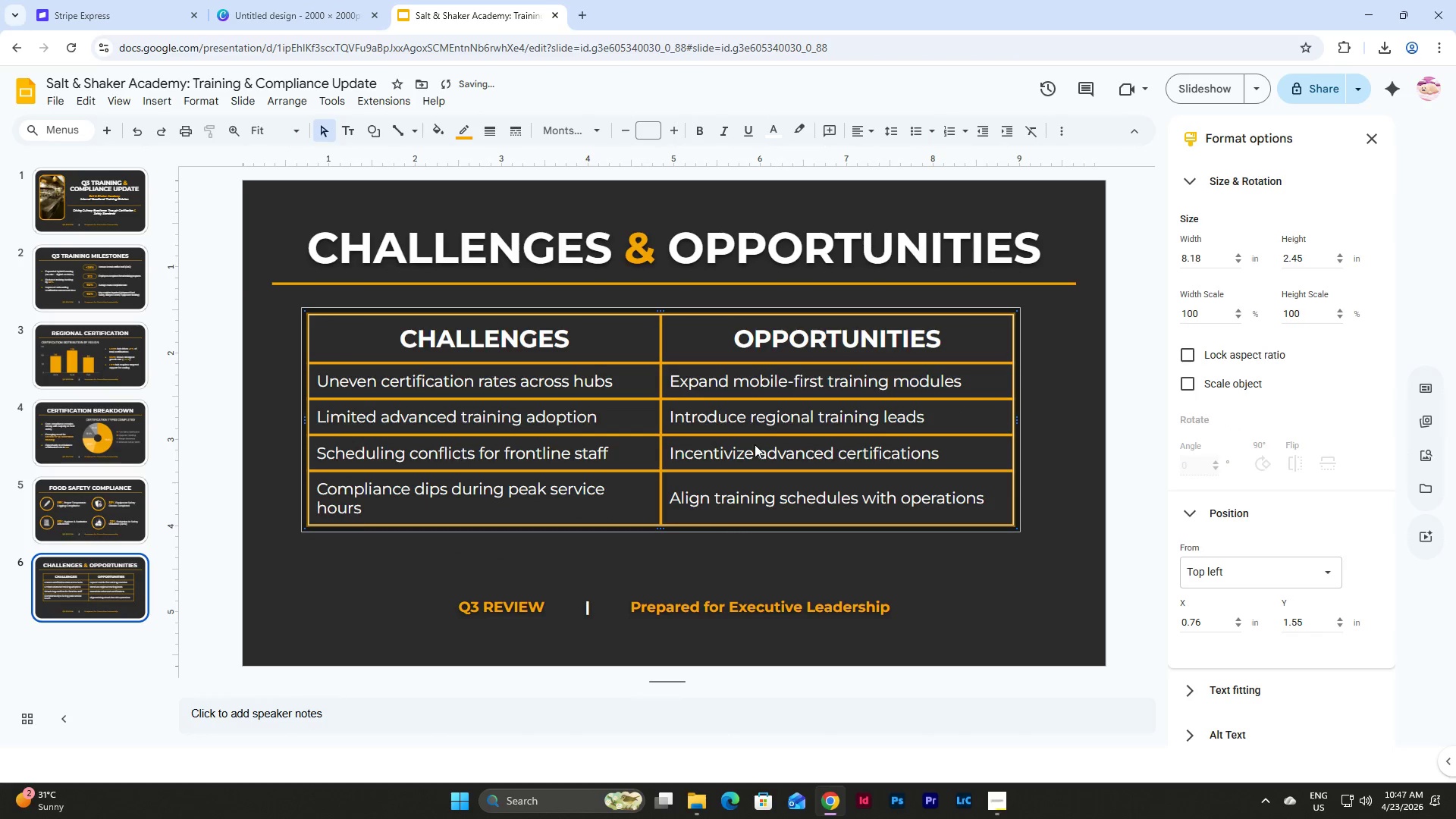 
left_click([755, 453])
 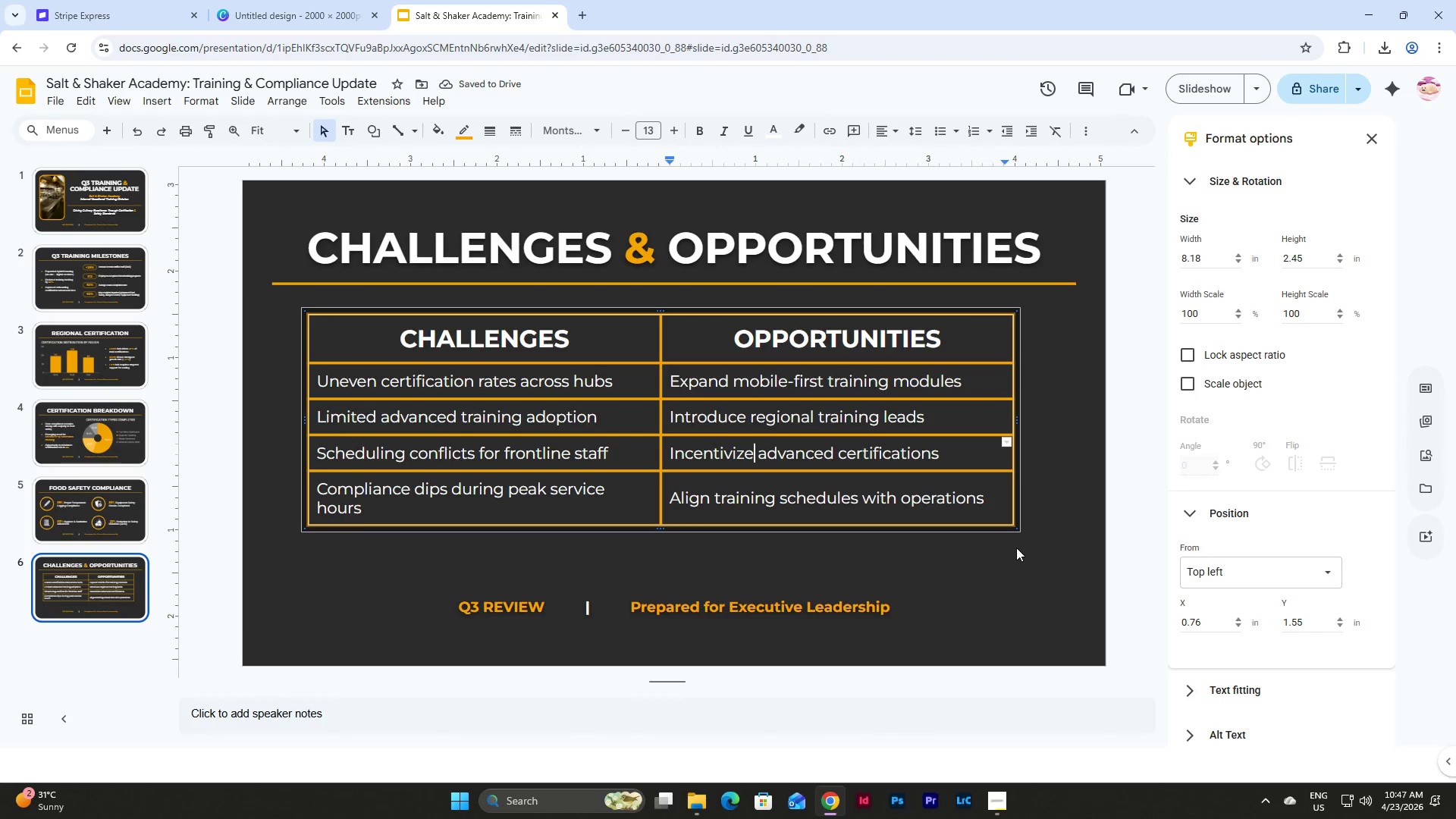 
left_click_drag(start_coordinate=[1015, 532], to_coordinate=[1040, 546])
 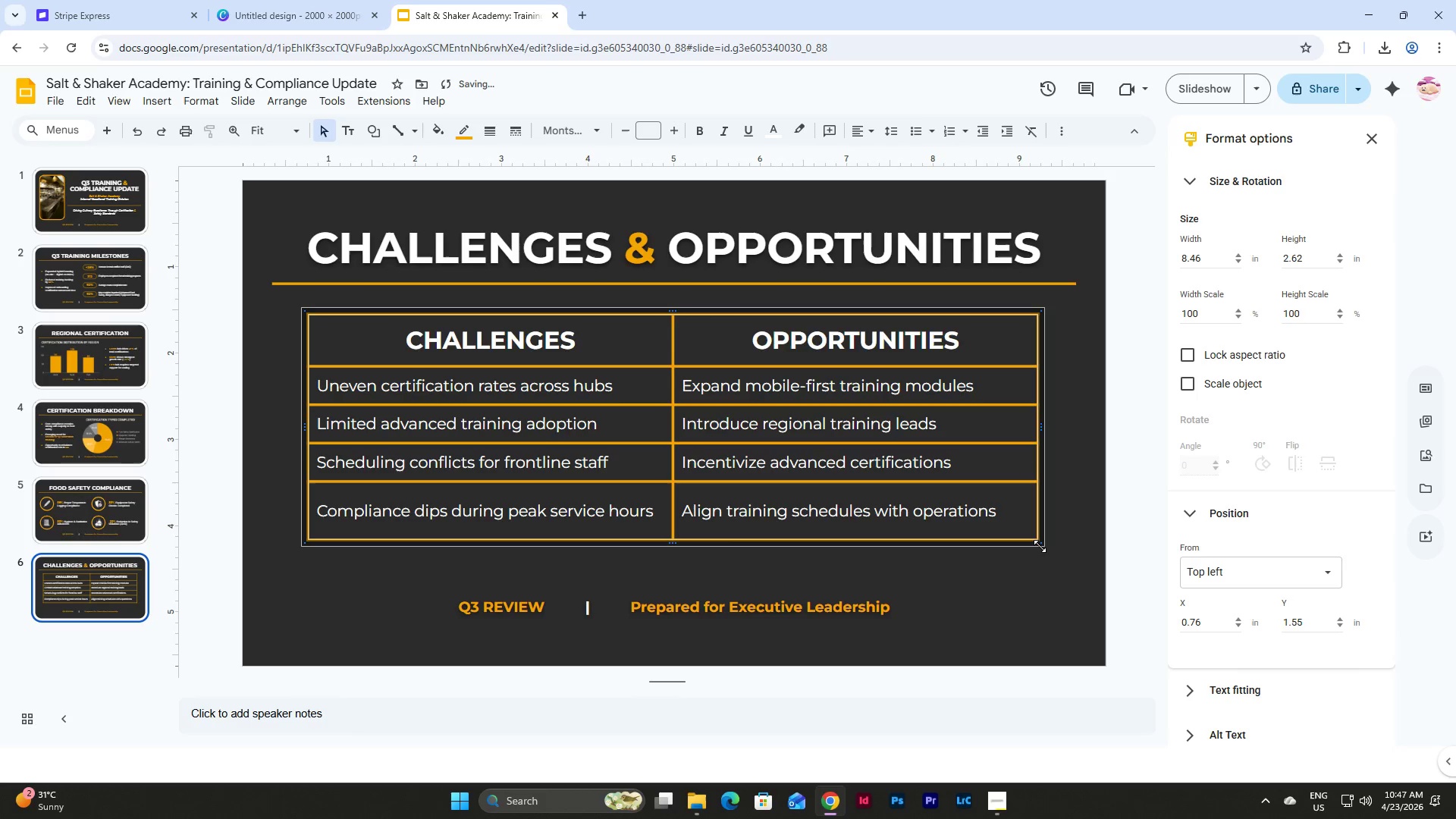 
left_click_drag(start_coordinate=[1040, 546], to_coordinate=[1046, 541])
 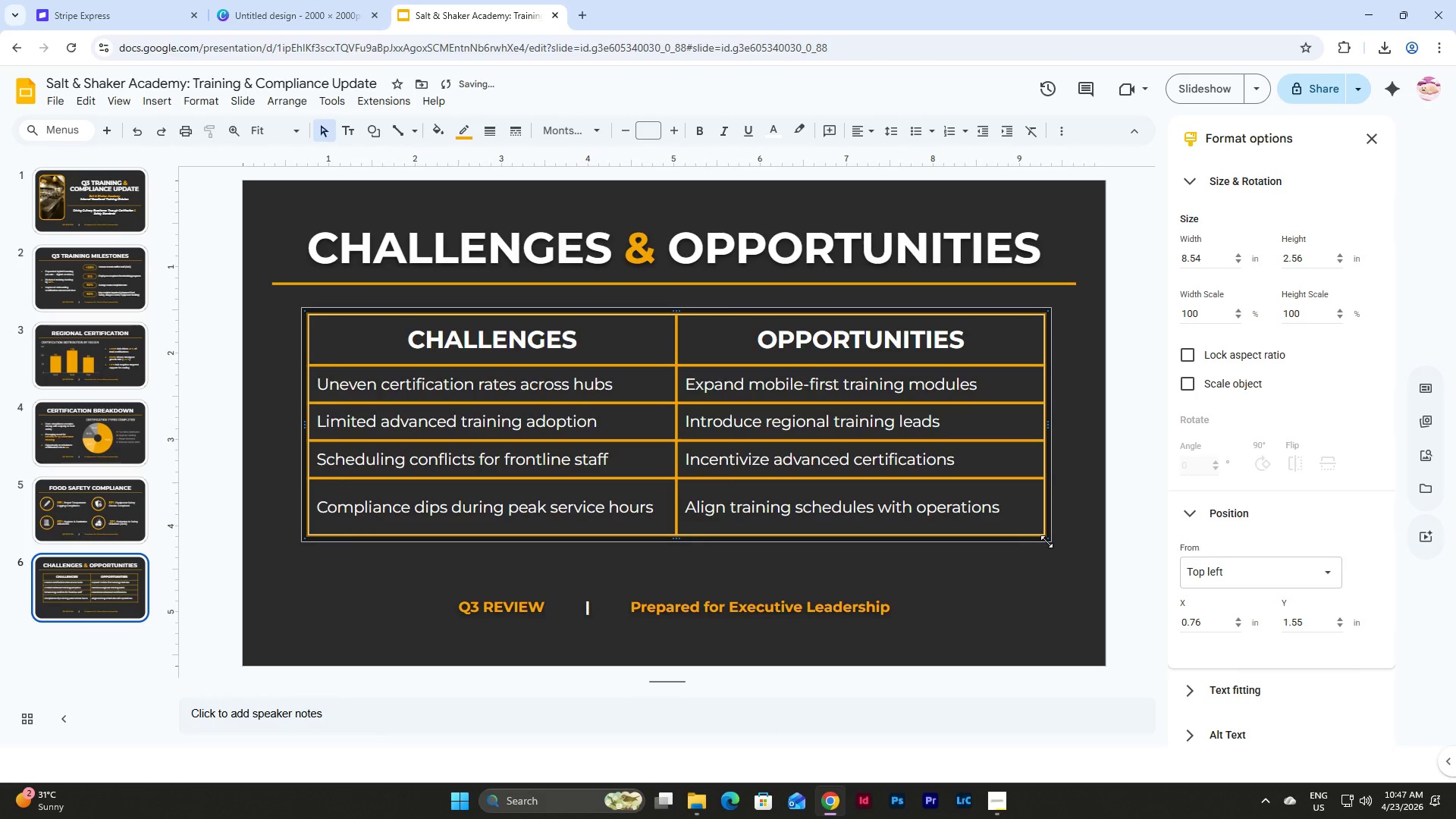 
left_click_drag(start_coordinate=[1046, 541], to_coordinate=[1052, 526])
 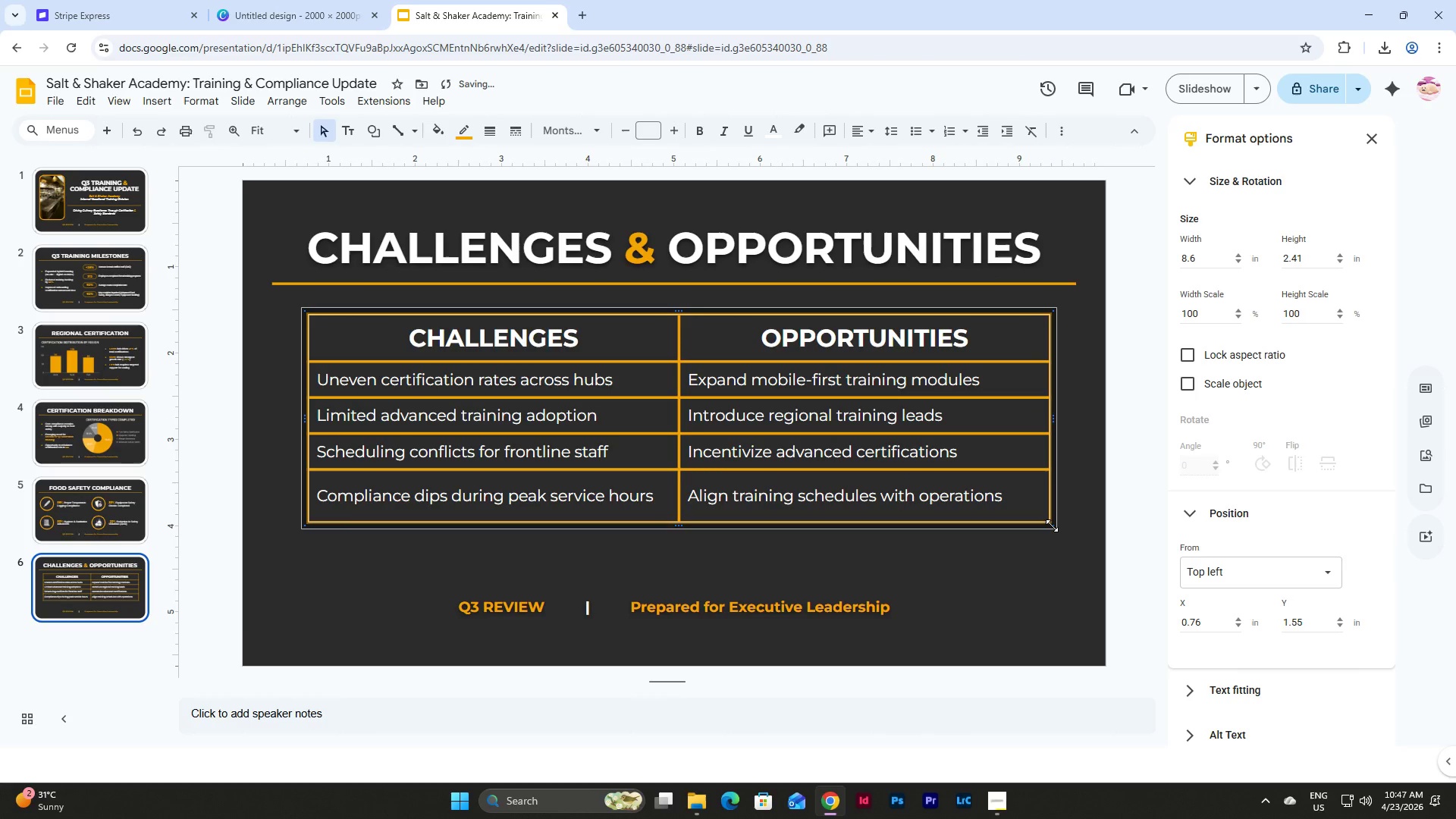 
left_click_drag(start_coordinate=[1052, 526], to_coordinate=[1053, 511])
 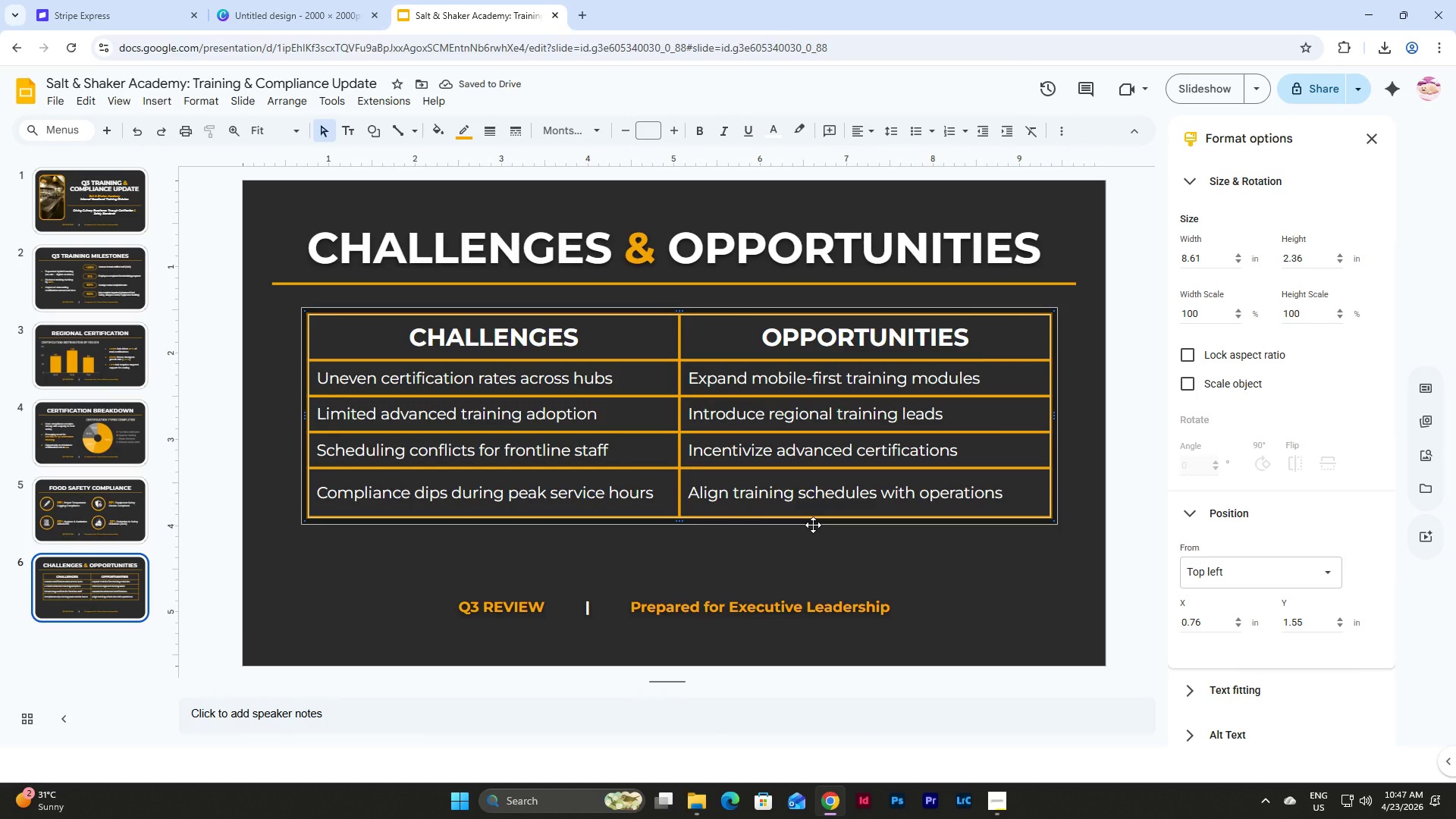 
left_click_drag(start_coordinate=[814, 516], to_coordinate=[814, 501])
 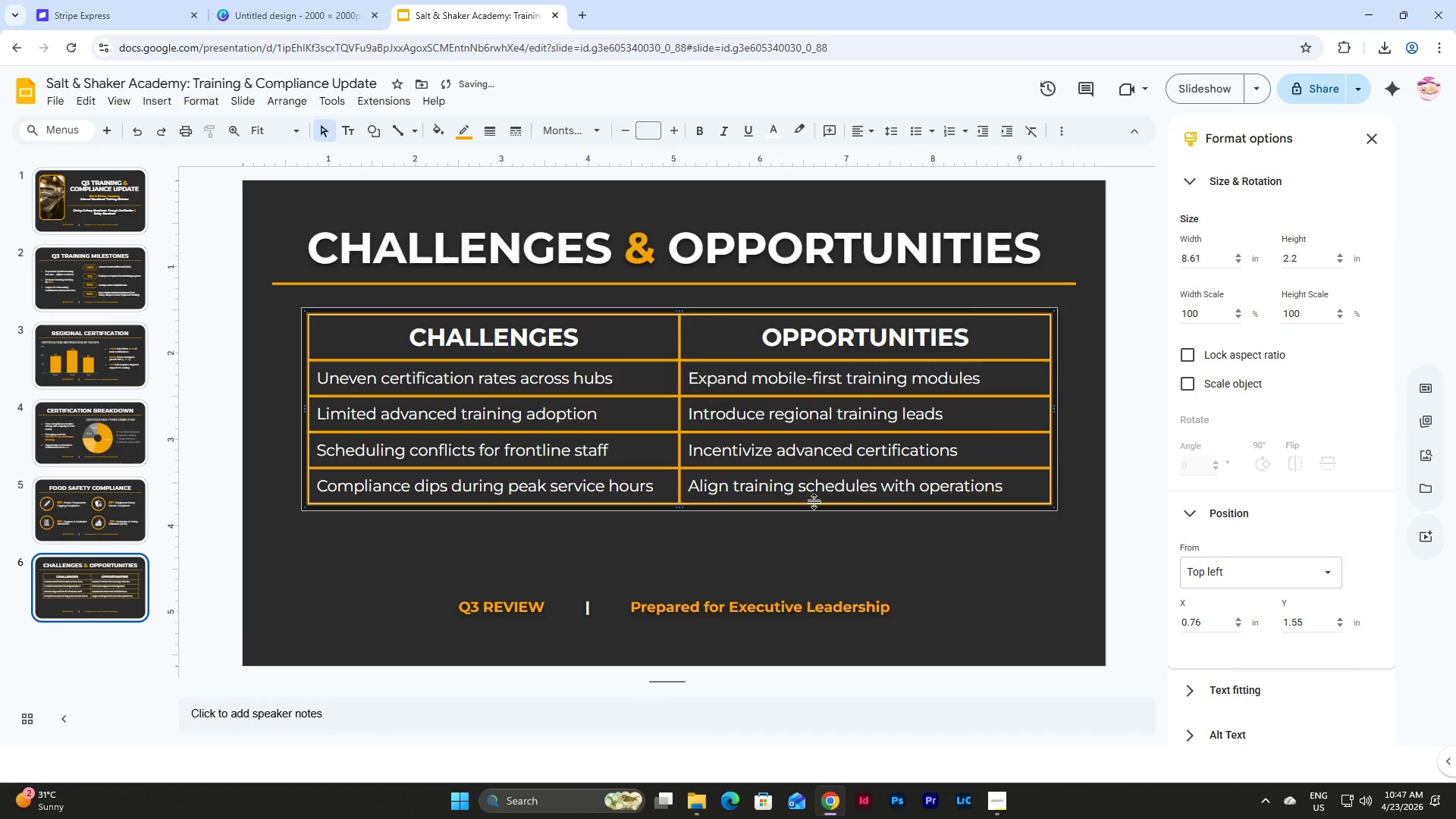 
left_click_drag(start_coordinate=[814, 501], to_coordinate=[815, 496])
 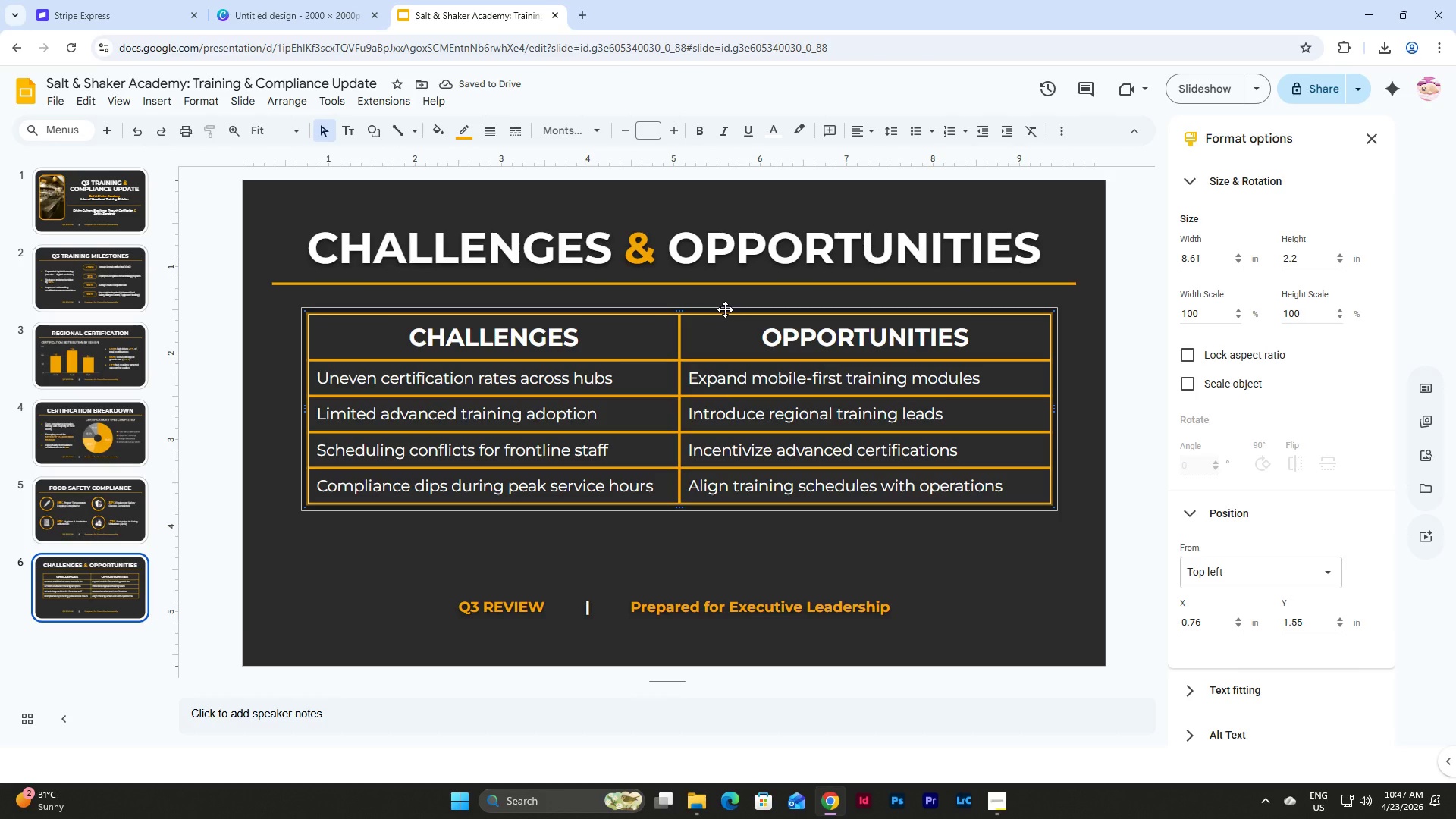 
wait(5.8)
 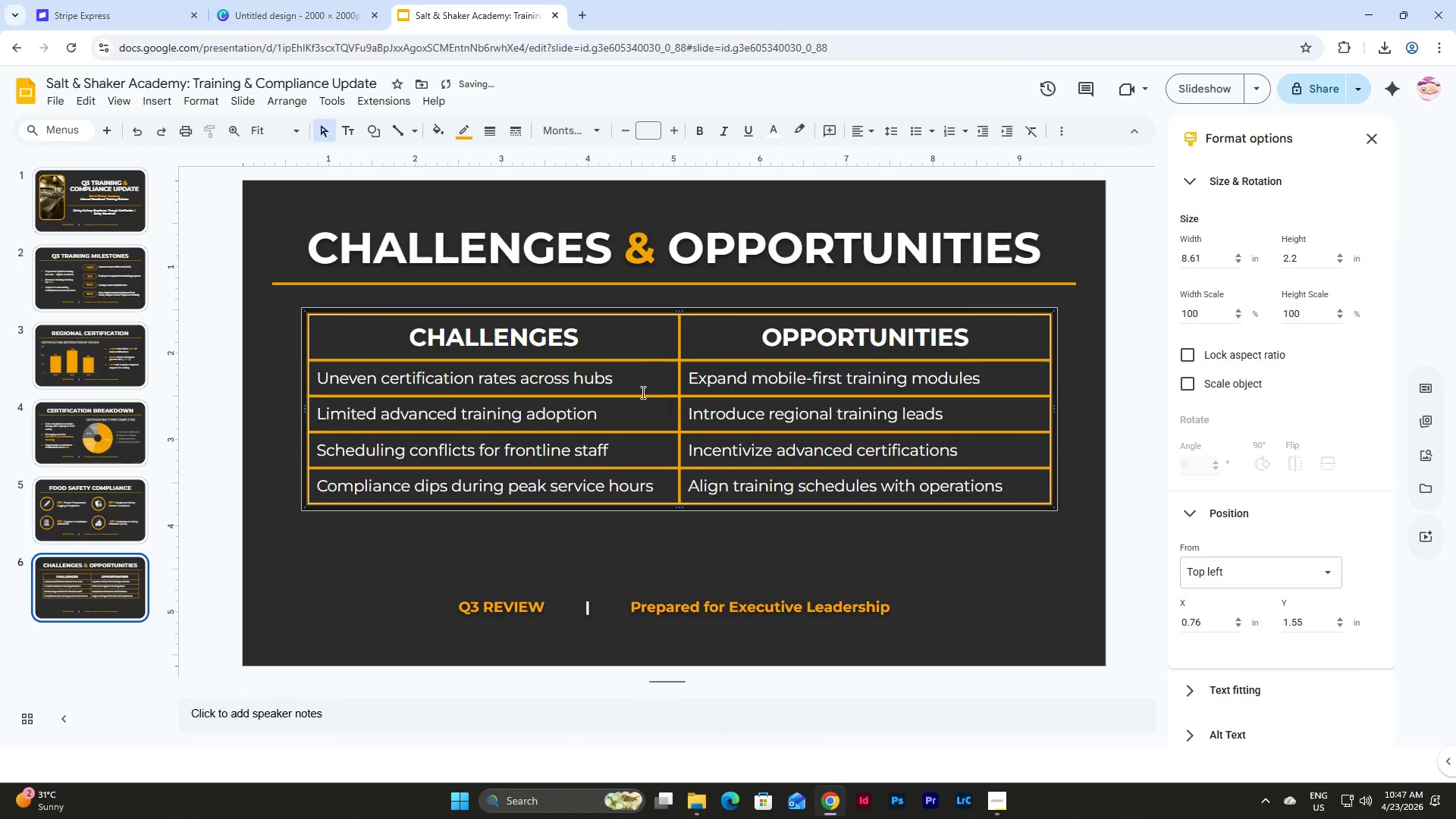 
left_click_drag(start_coordinate=[711, 360], to_coordinate=[711, 367])
 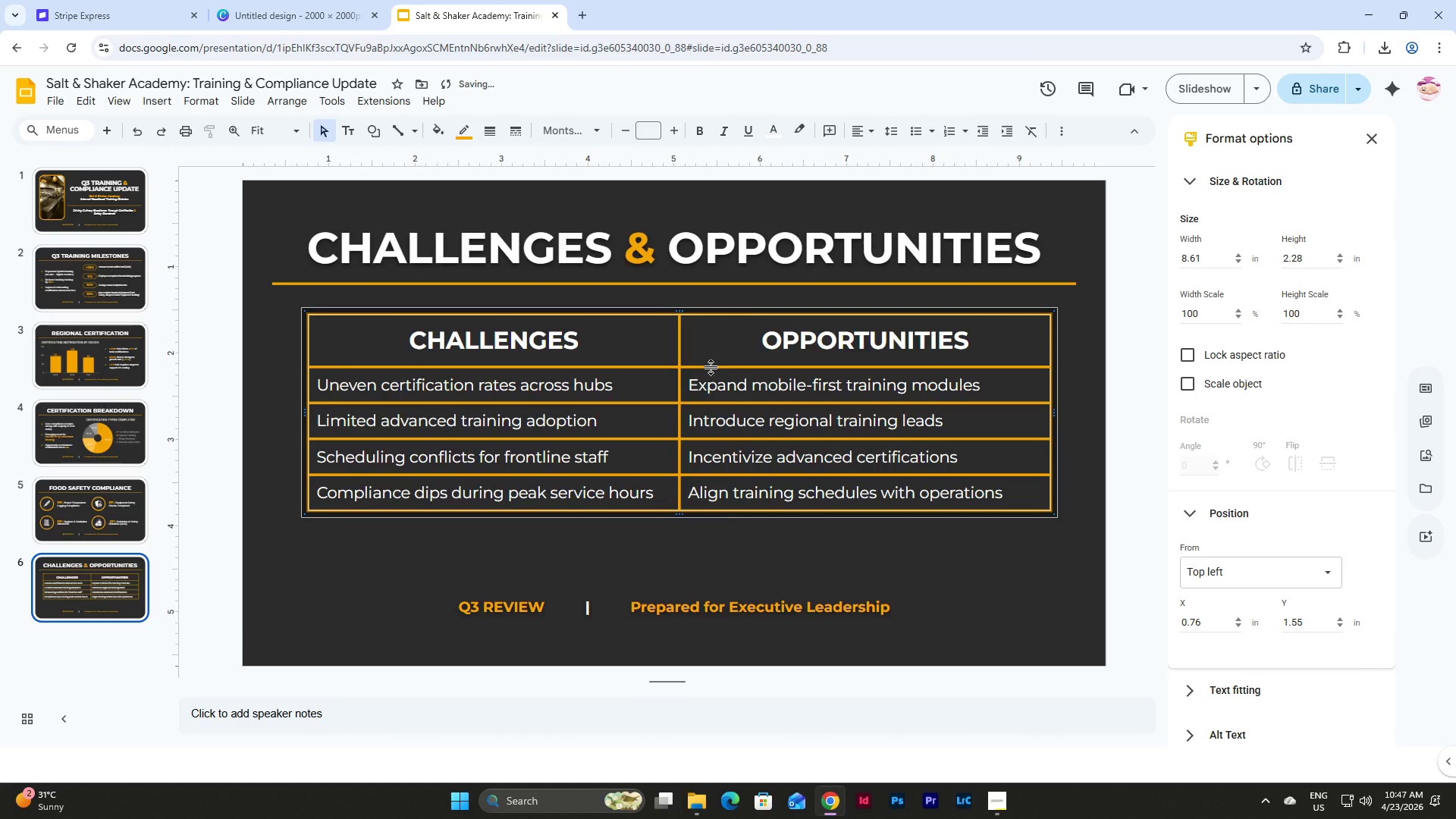 
left_click_drag(start_coordinate=[711, 367], to_coordinate=[711, 372])
 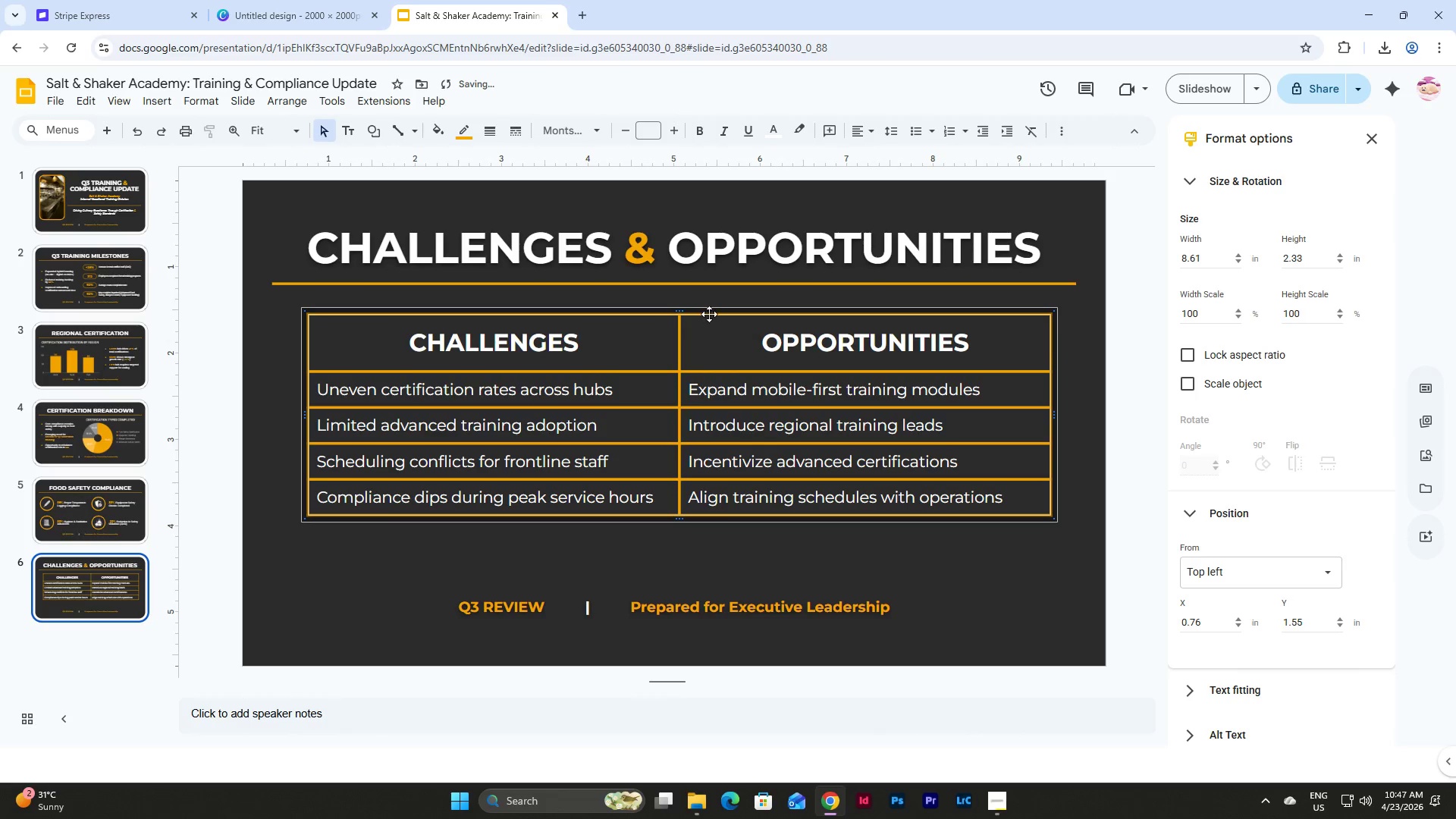 
left_click_drag(start_coordinate=[709, 314], to_coordinate=[706, 336])
 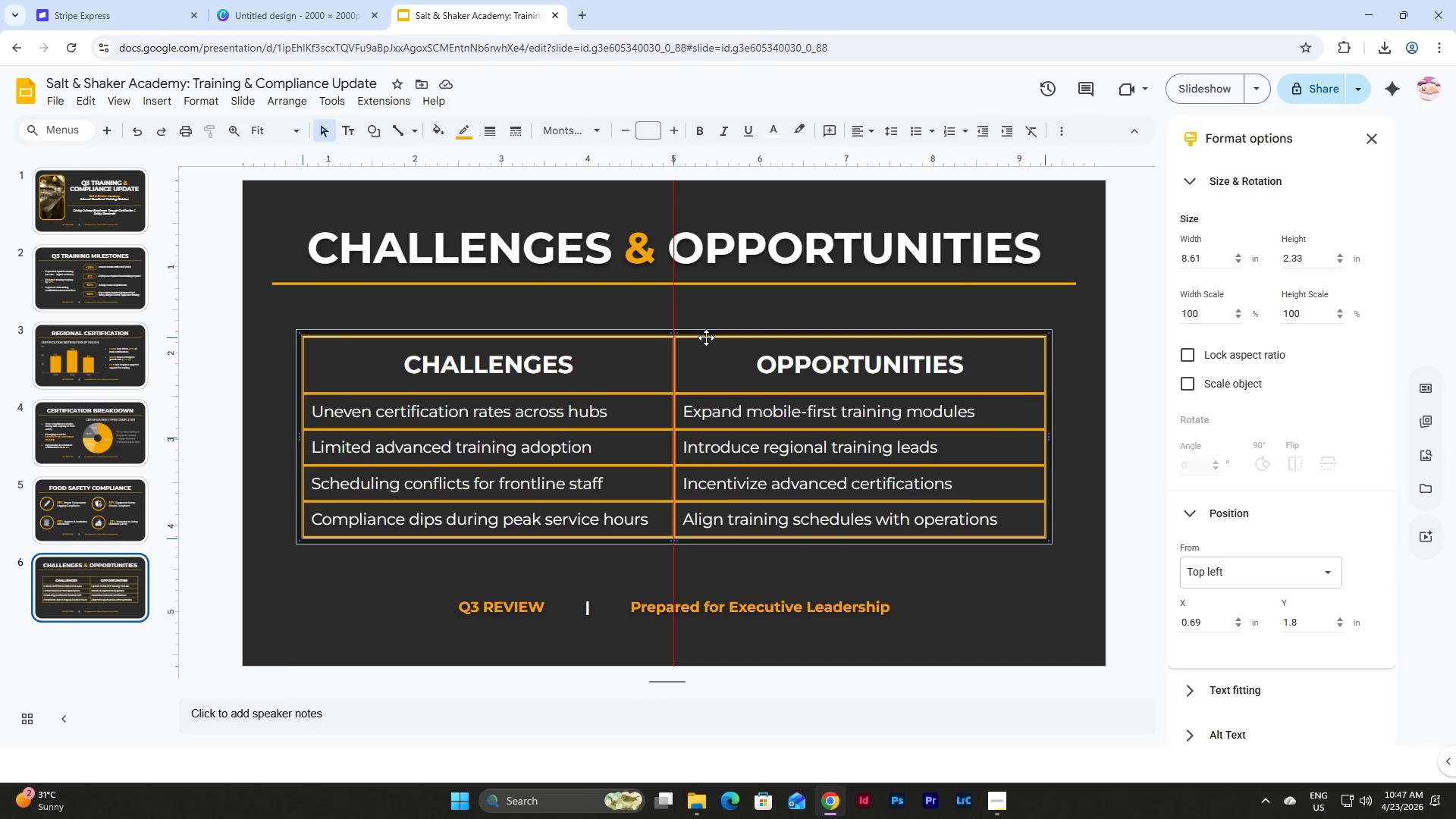 
wait(12.36)
 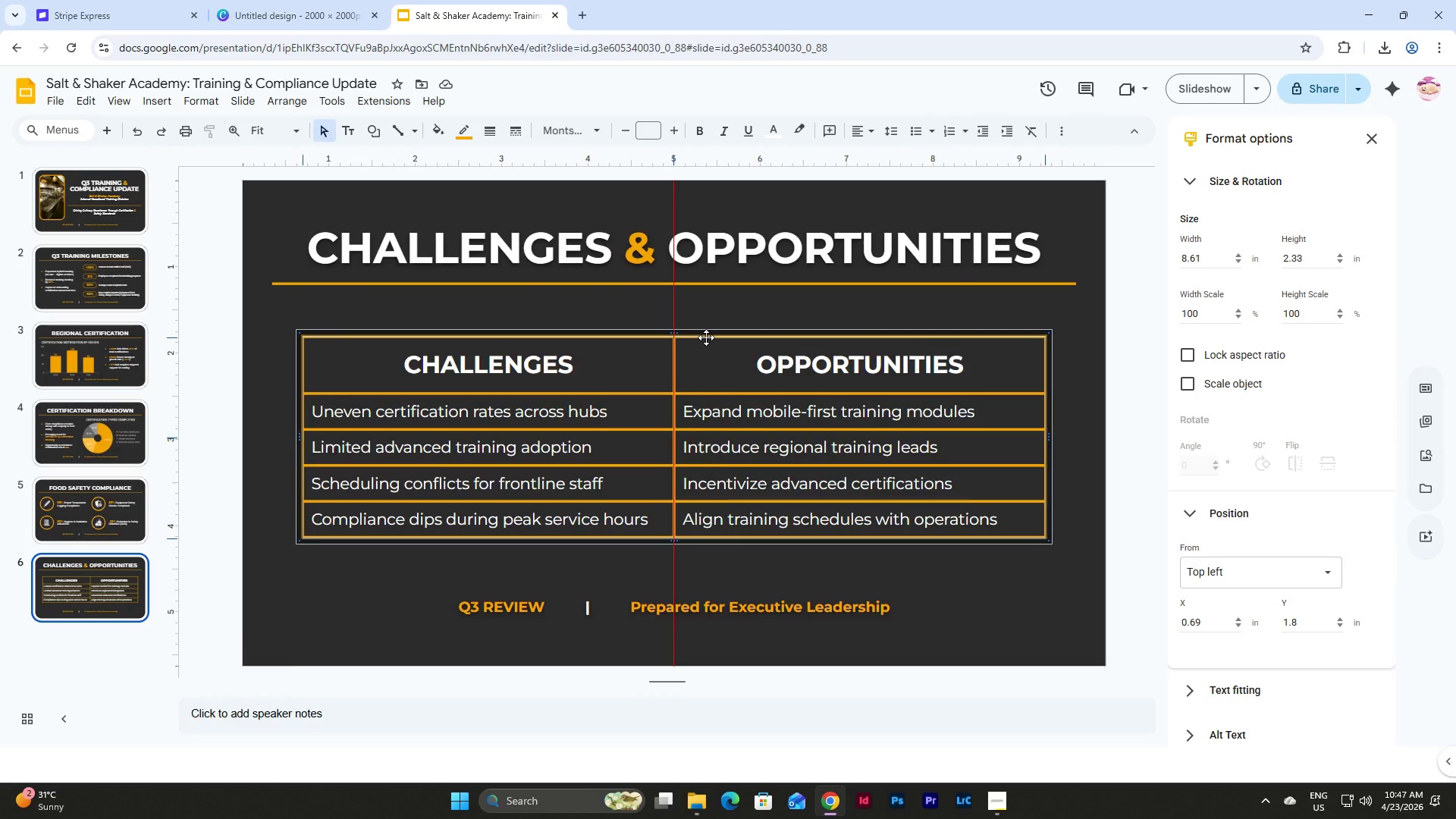 
left_click([1019, 613])
 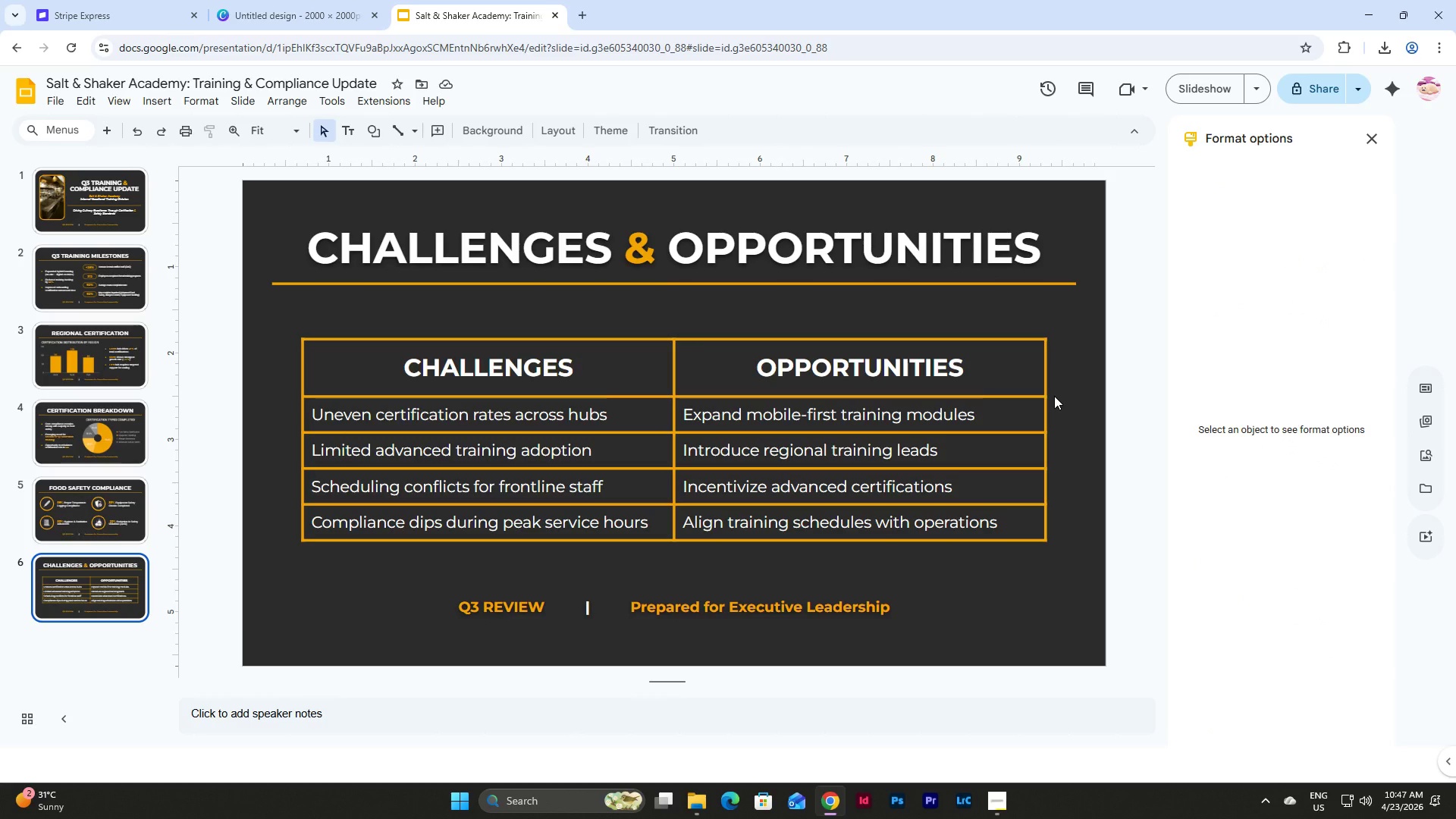 
wait(9.34)
 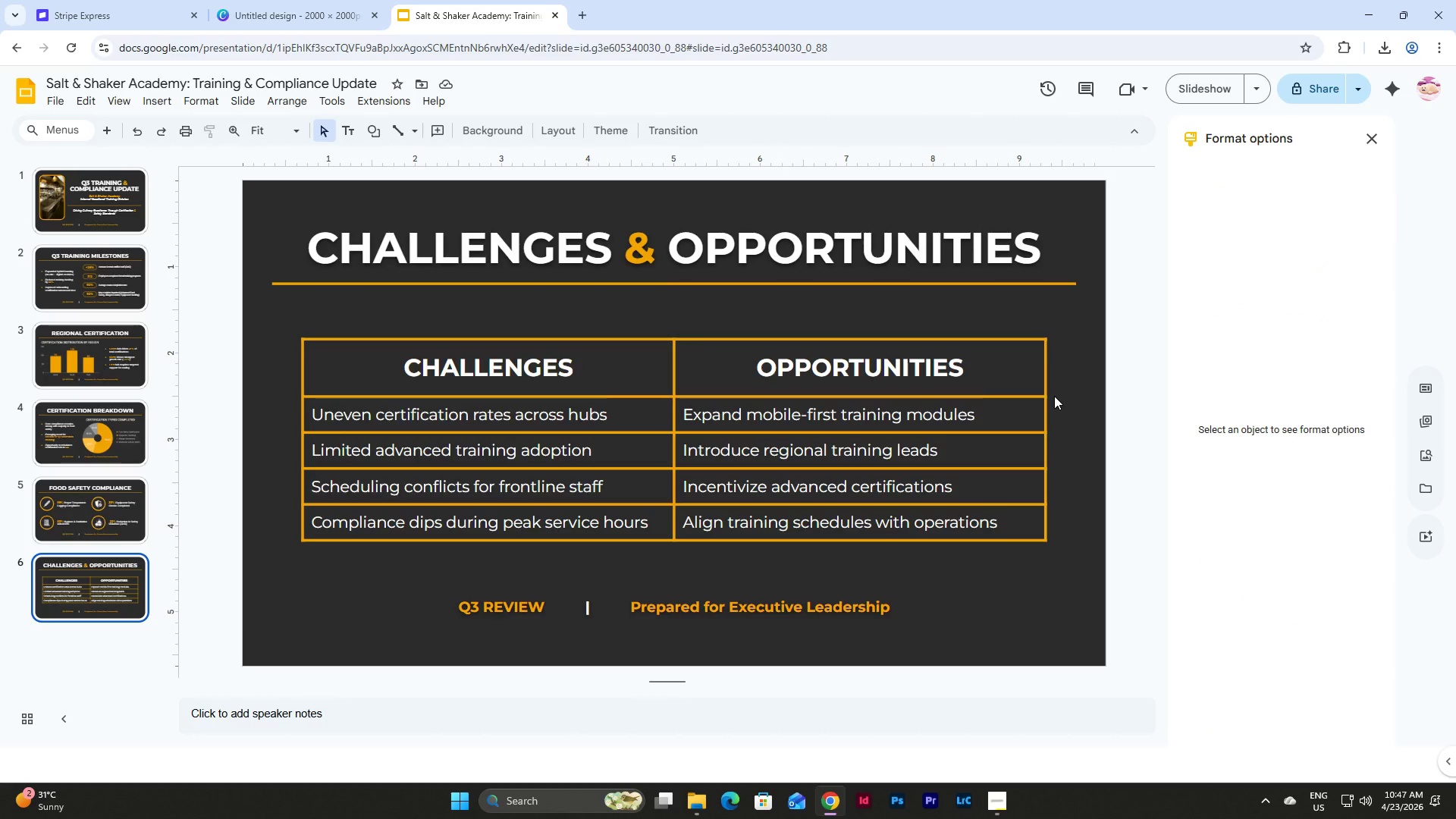 
left_click_drag(start_coordinate=[398, 368], to_coordinate=[952, 519])
 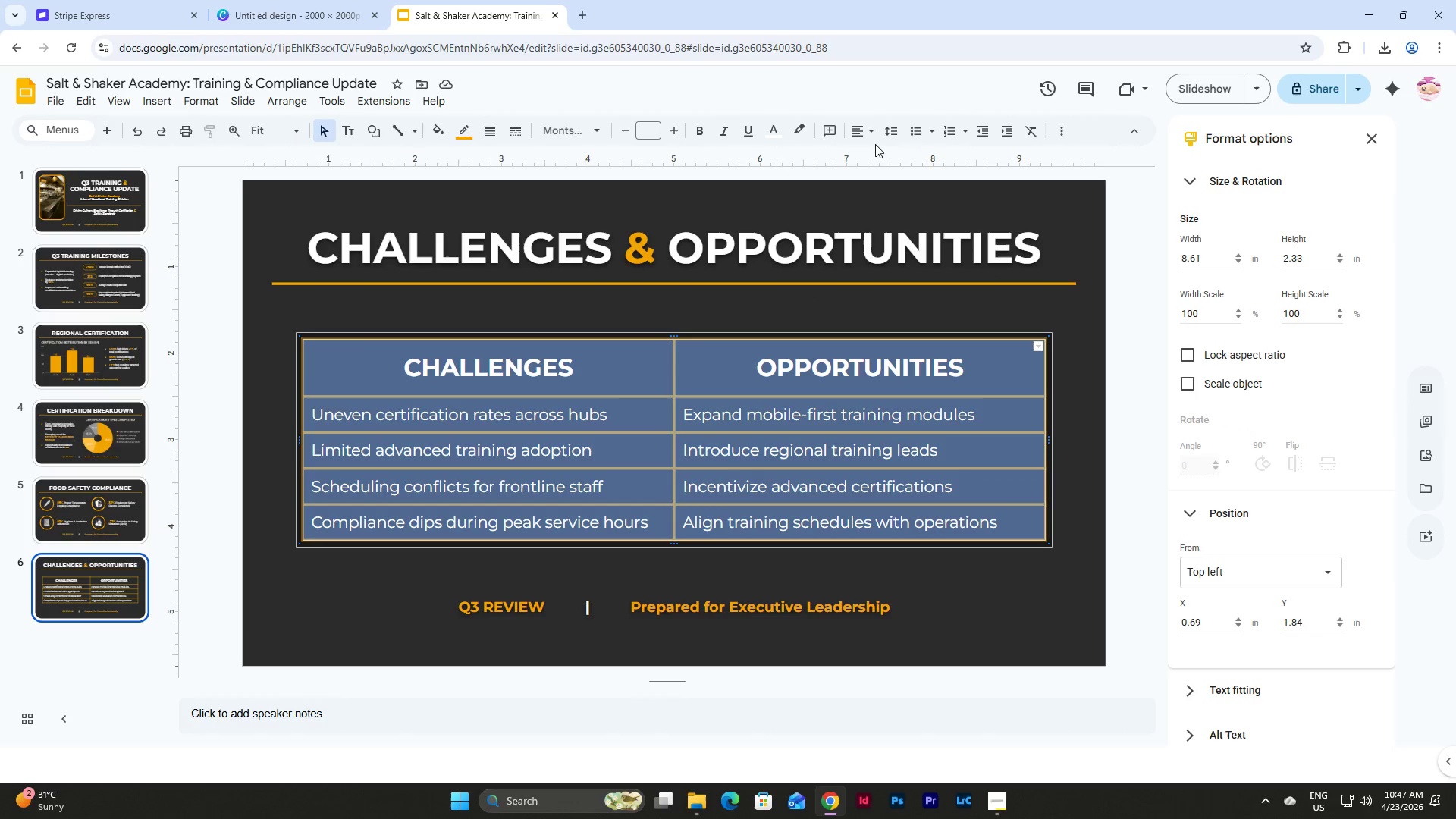 
left_click([871, 131])